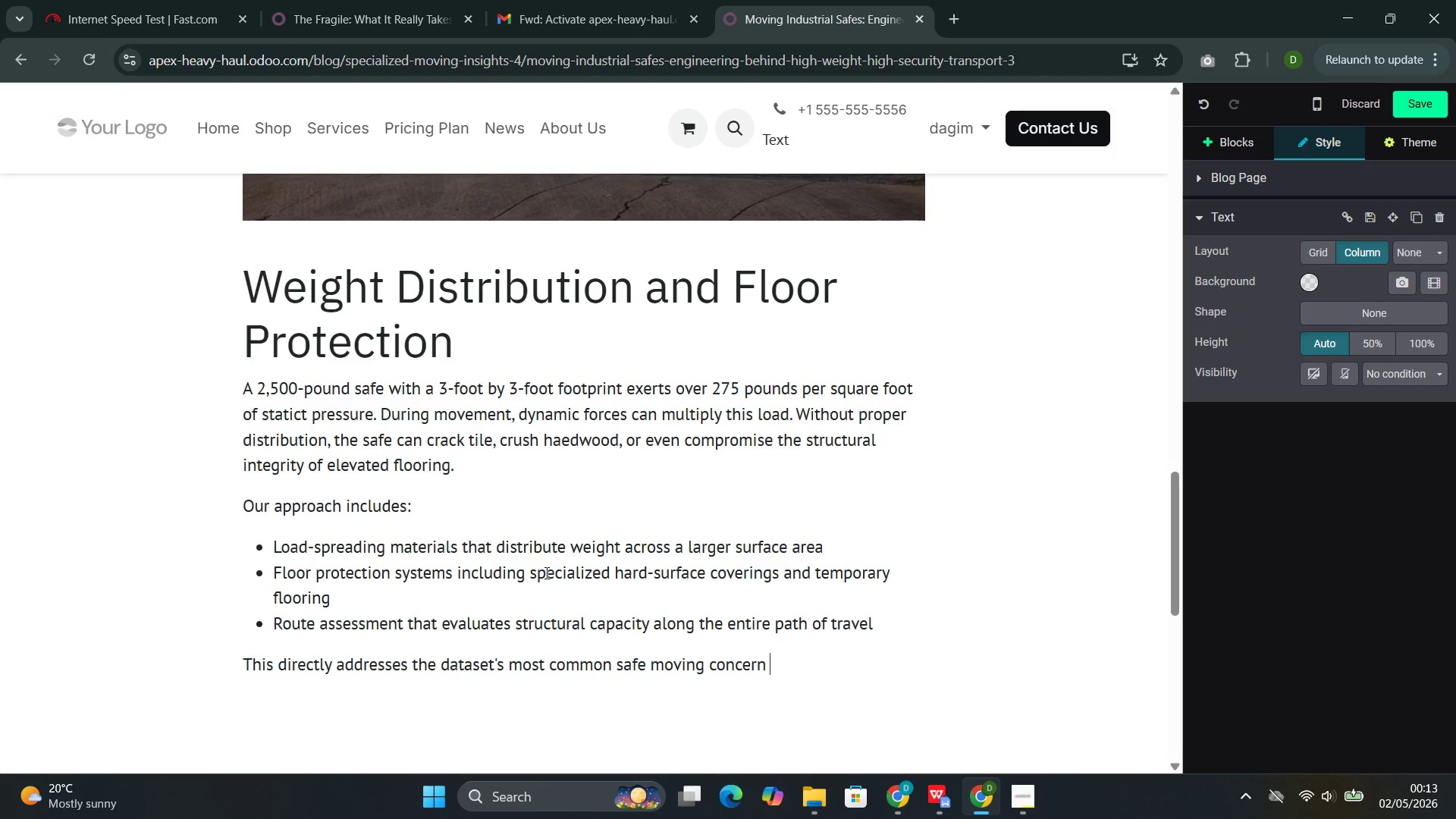 
wait(7.23)
 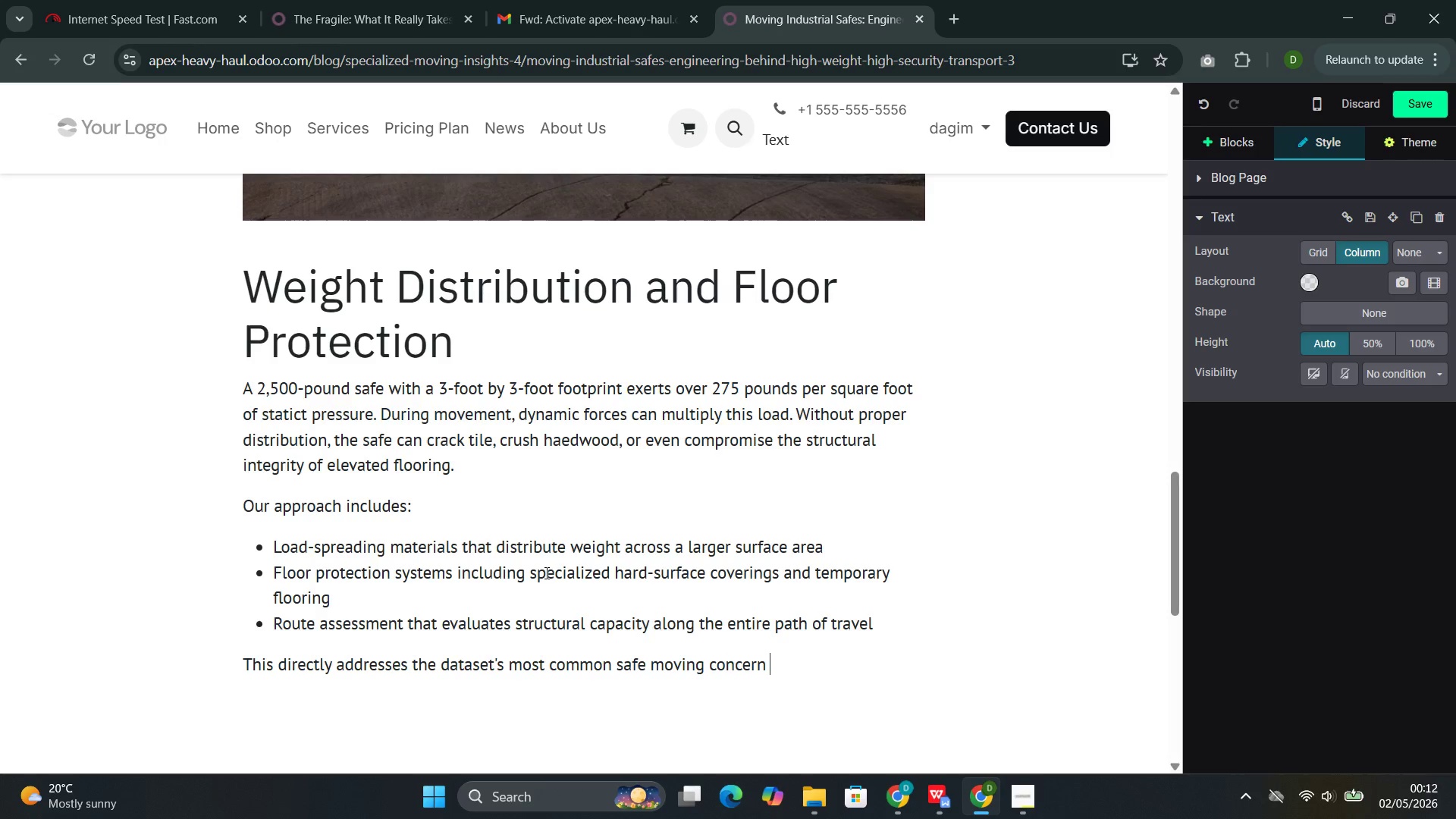 
key(Backspace)
 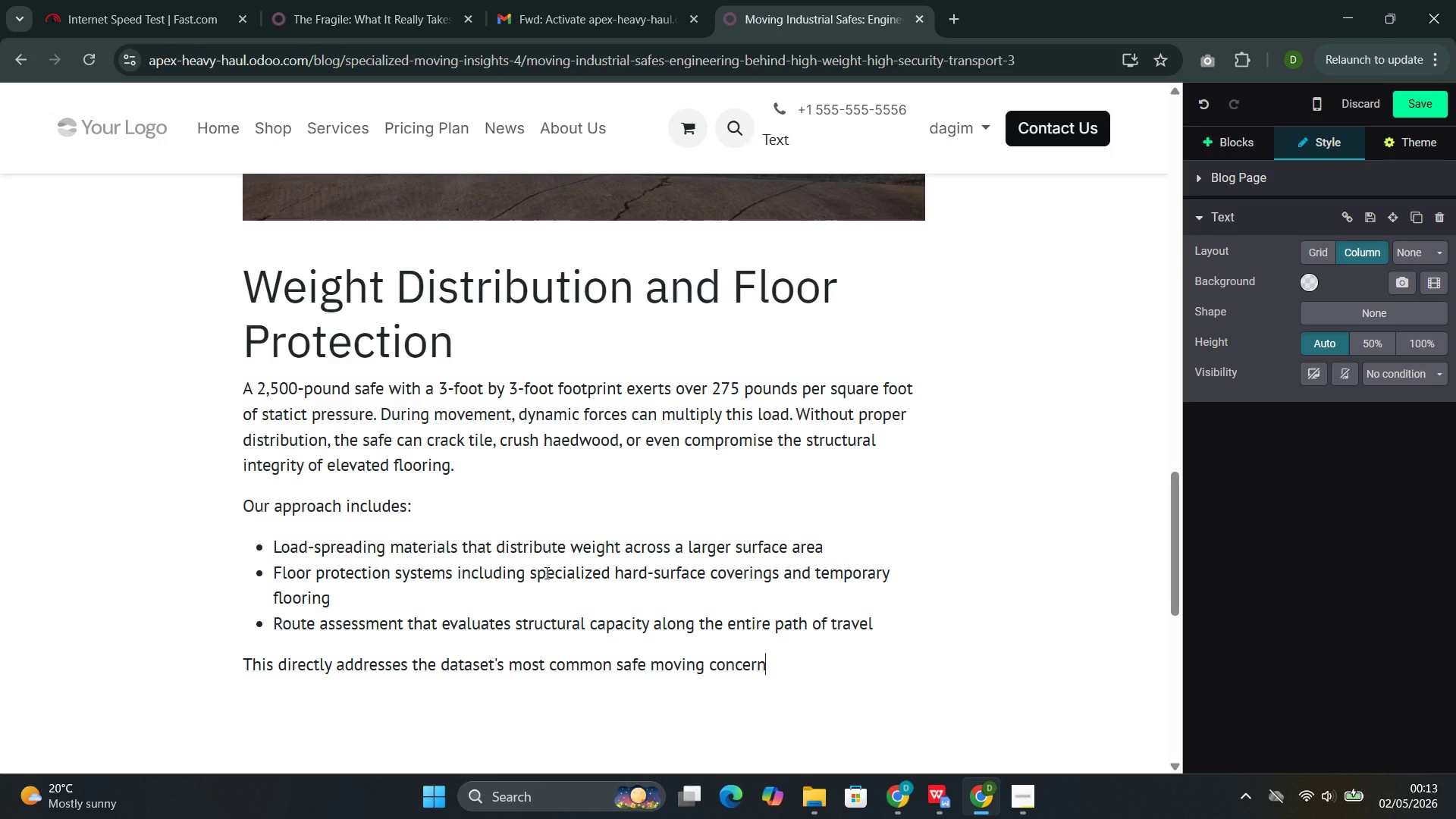 
key(Shift+Semicolon)
 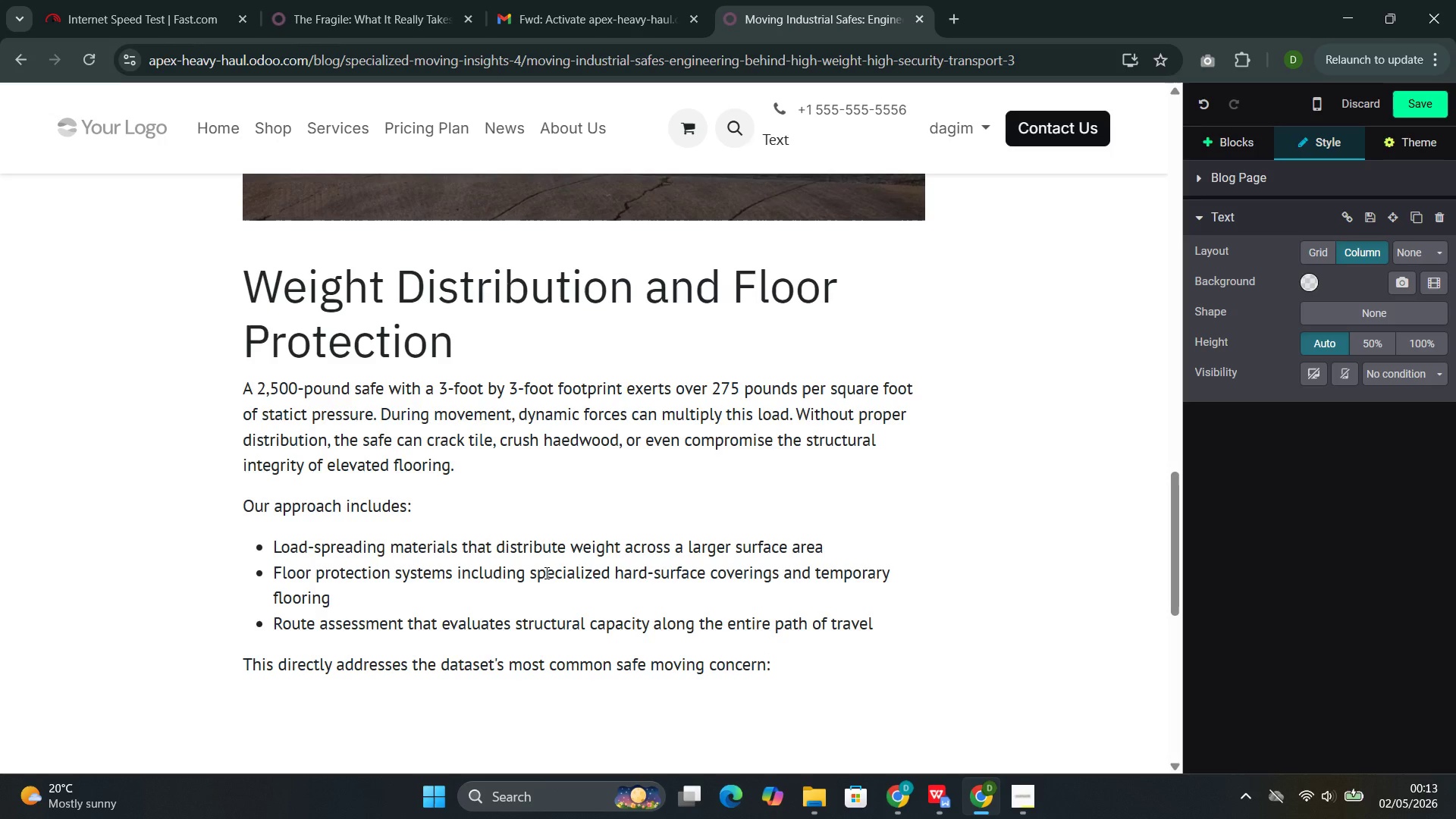 
type( risk of structura;)
key(Backspace)
type(l dam)
 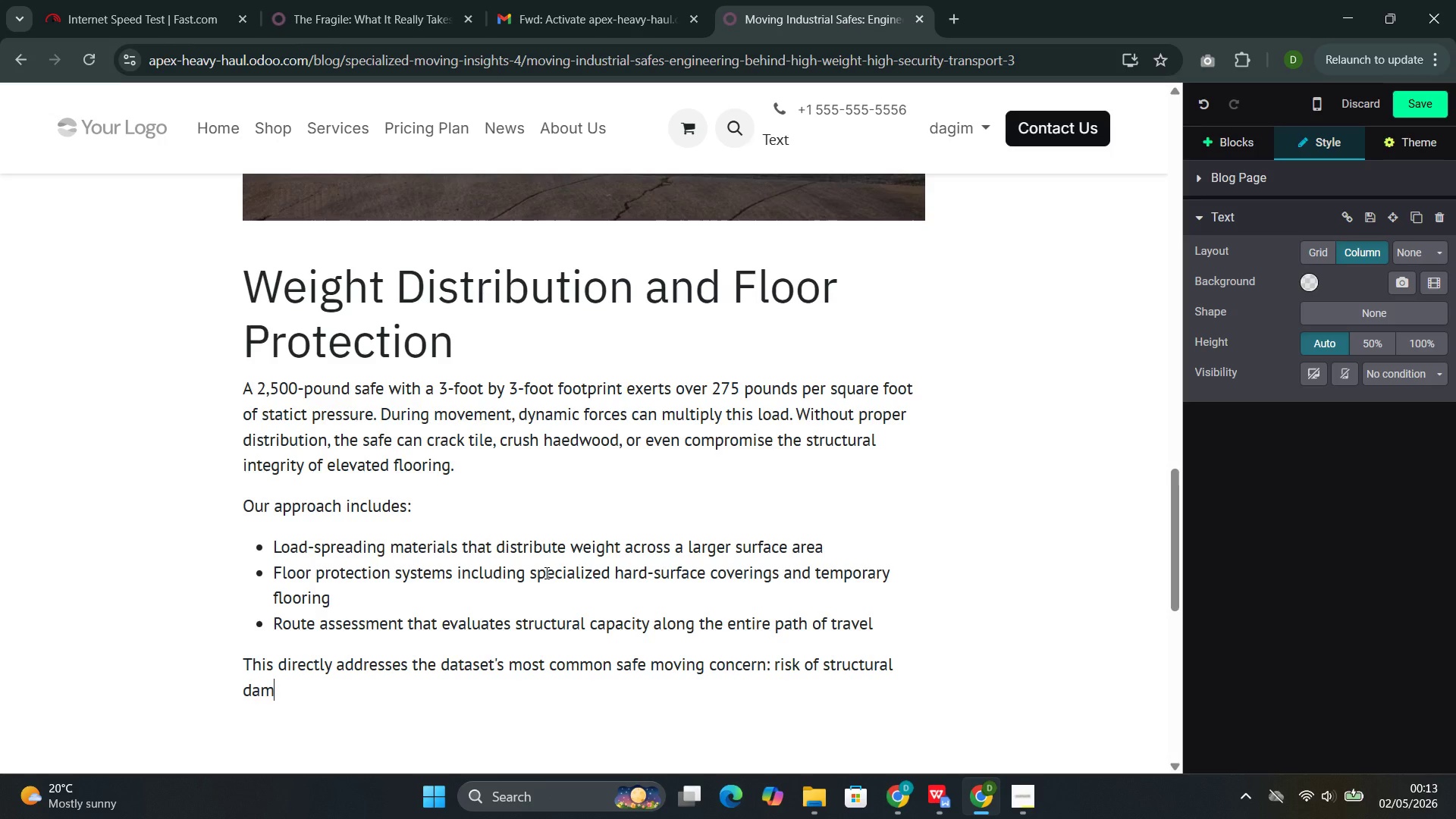 
type(agr)
key(Backspace)
type(e)
 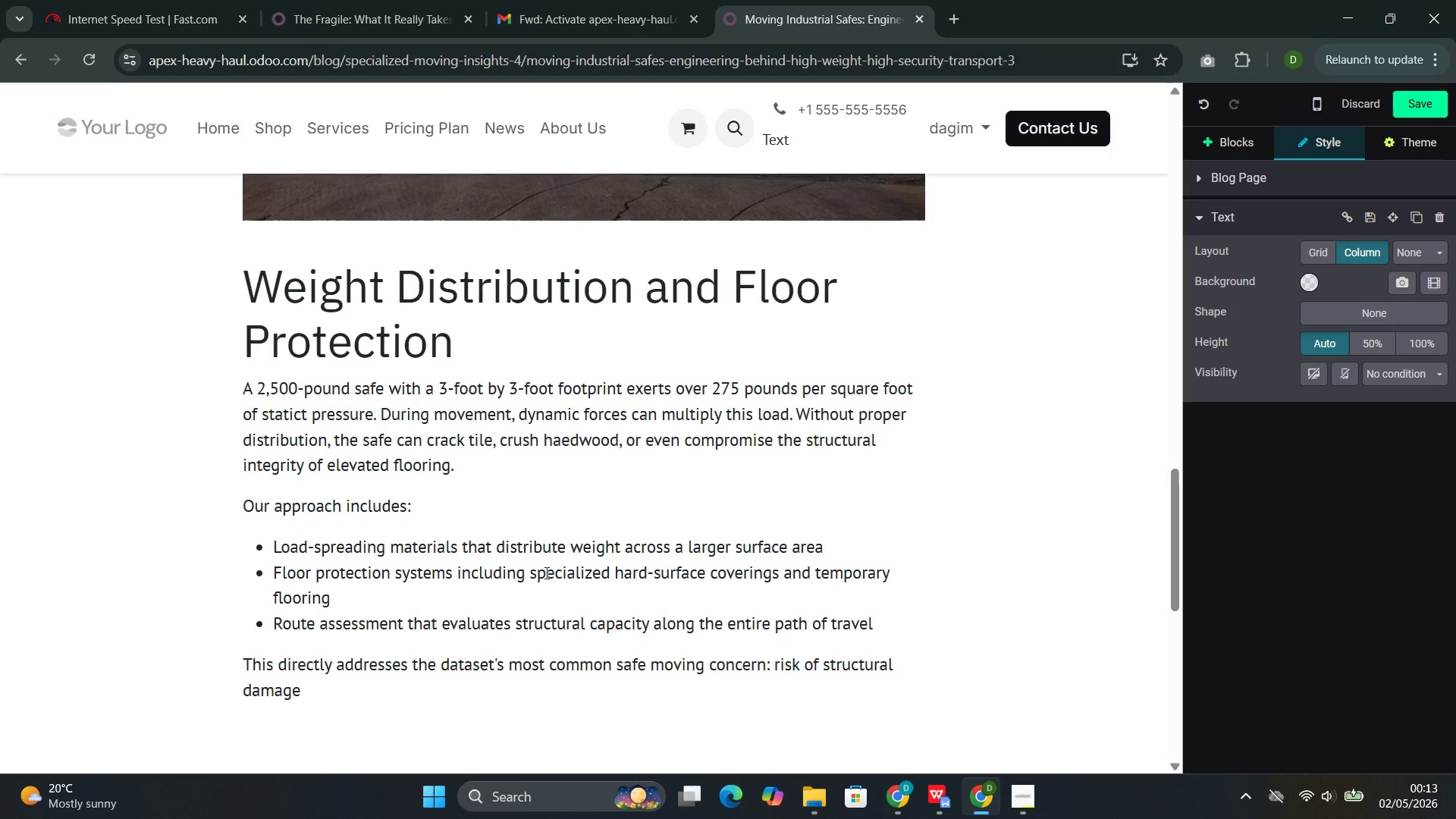 
type( to property.)
 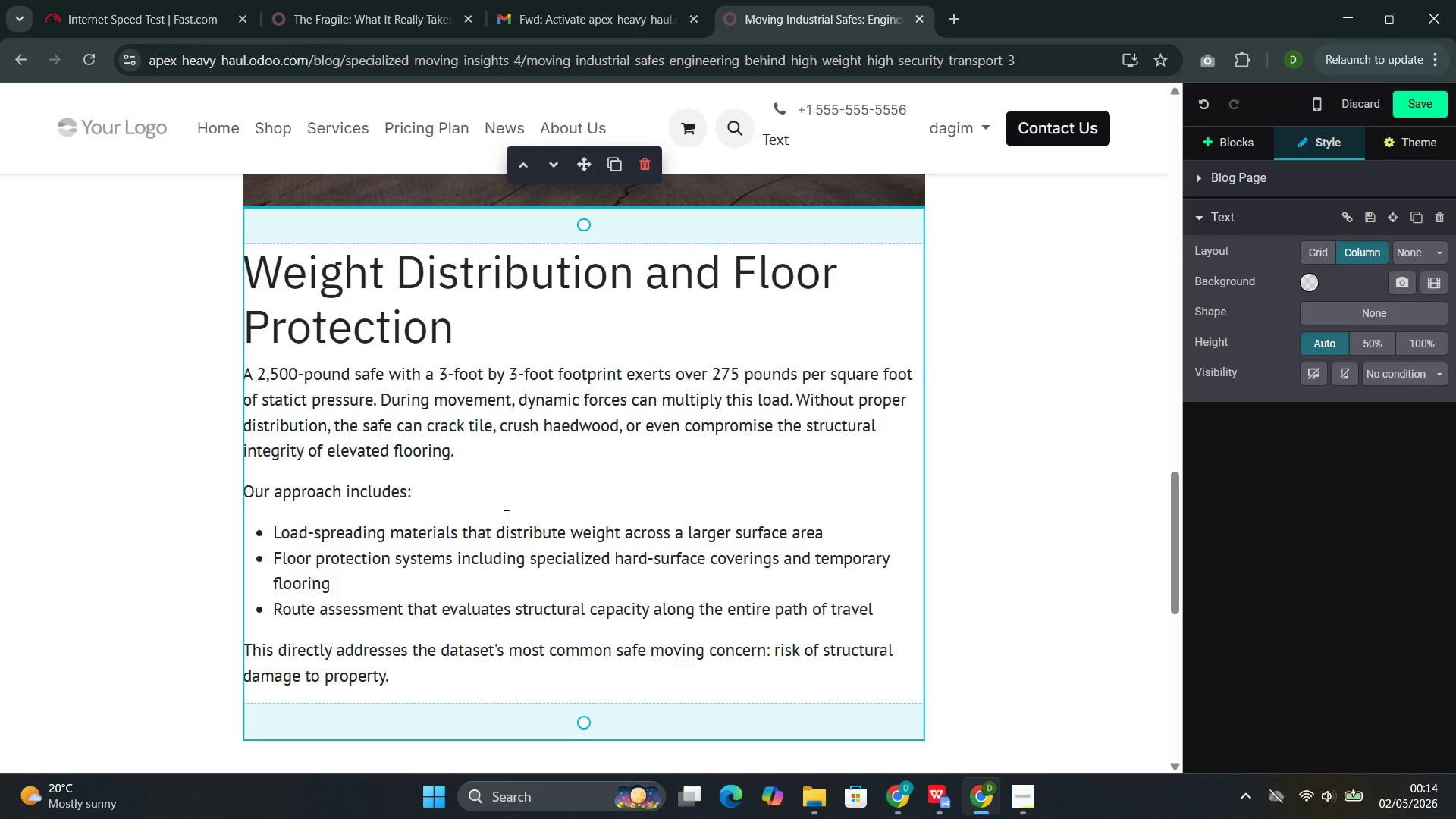 
wait(49.11)
 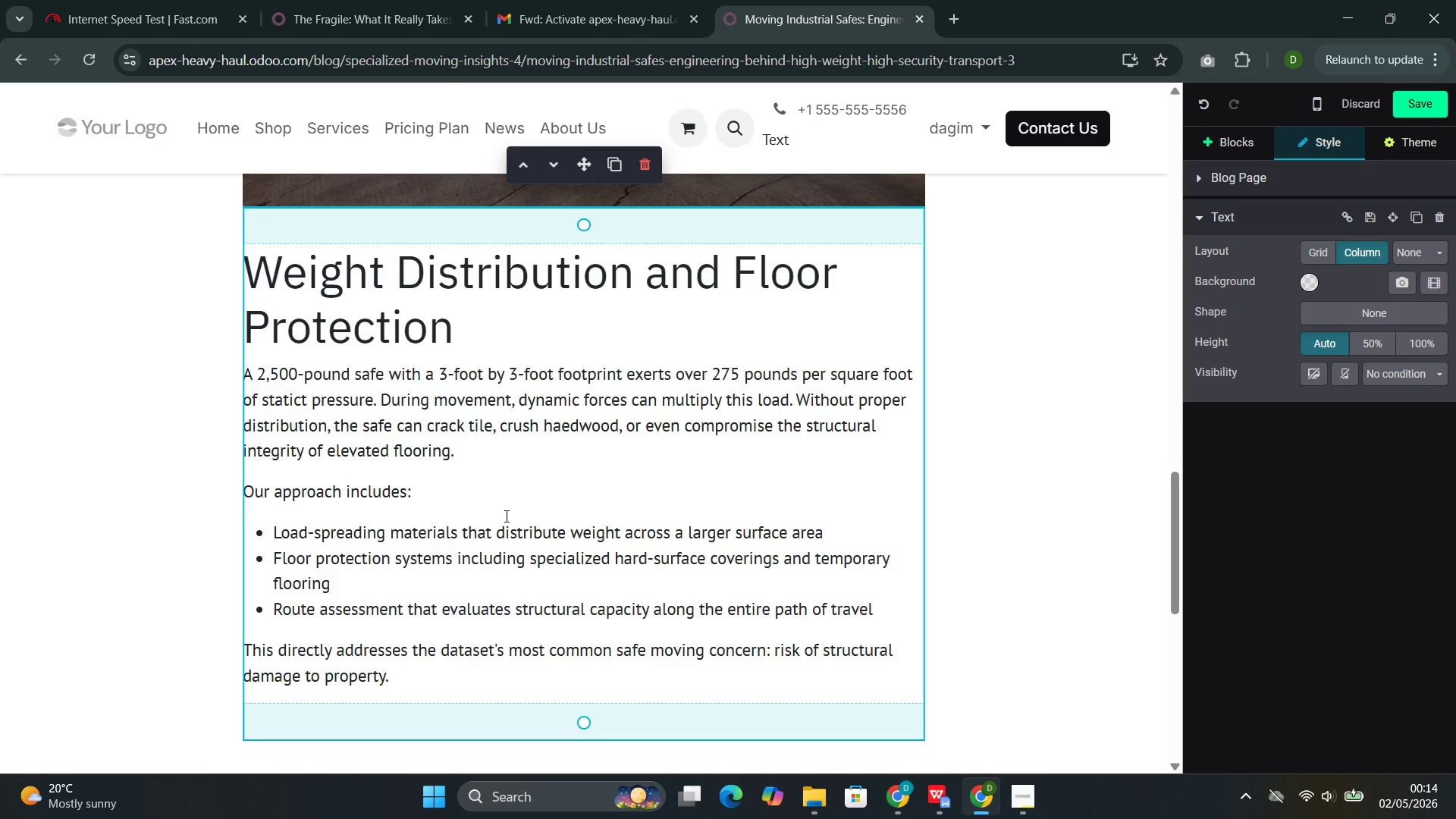 
left_click([1216, 132])
 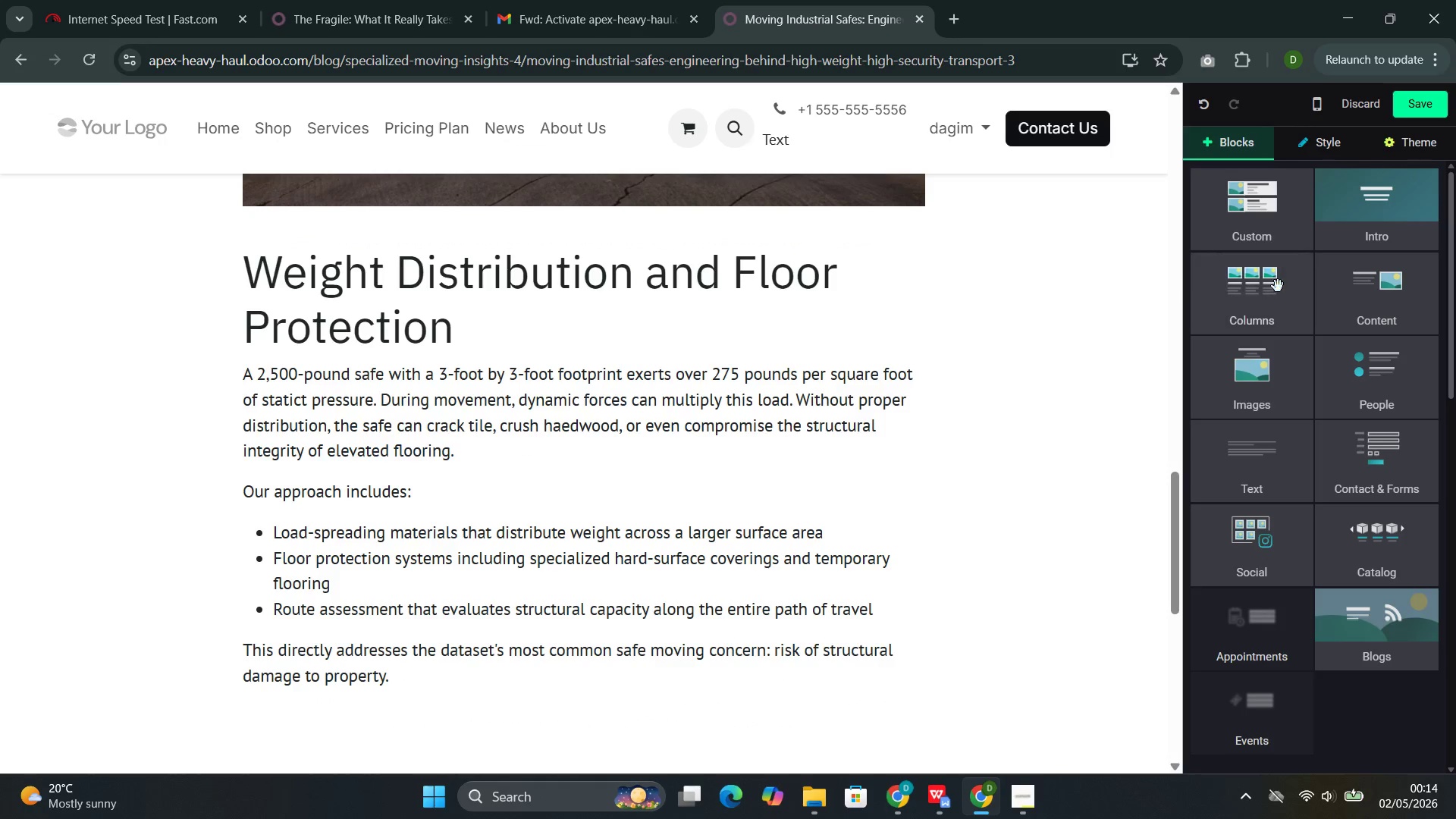 
left_click([1282, 284])
 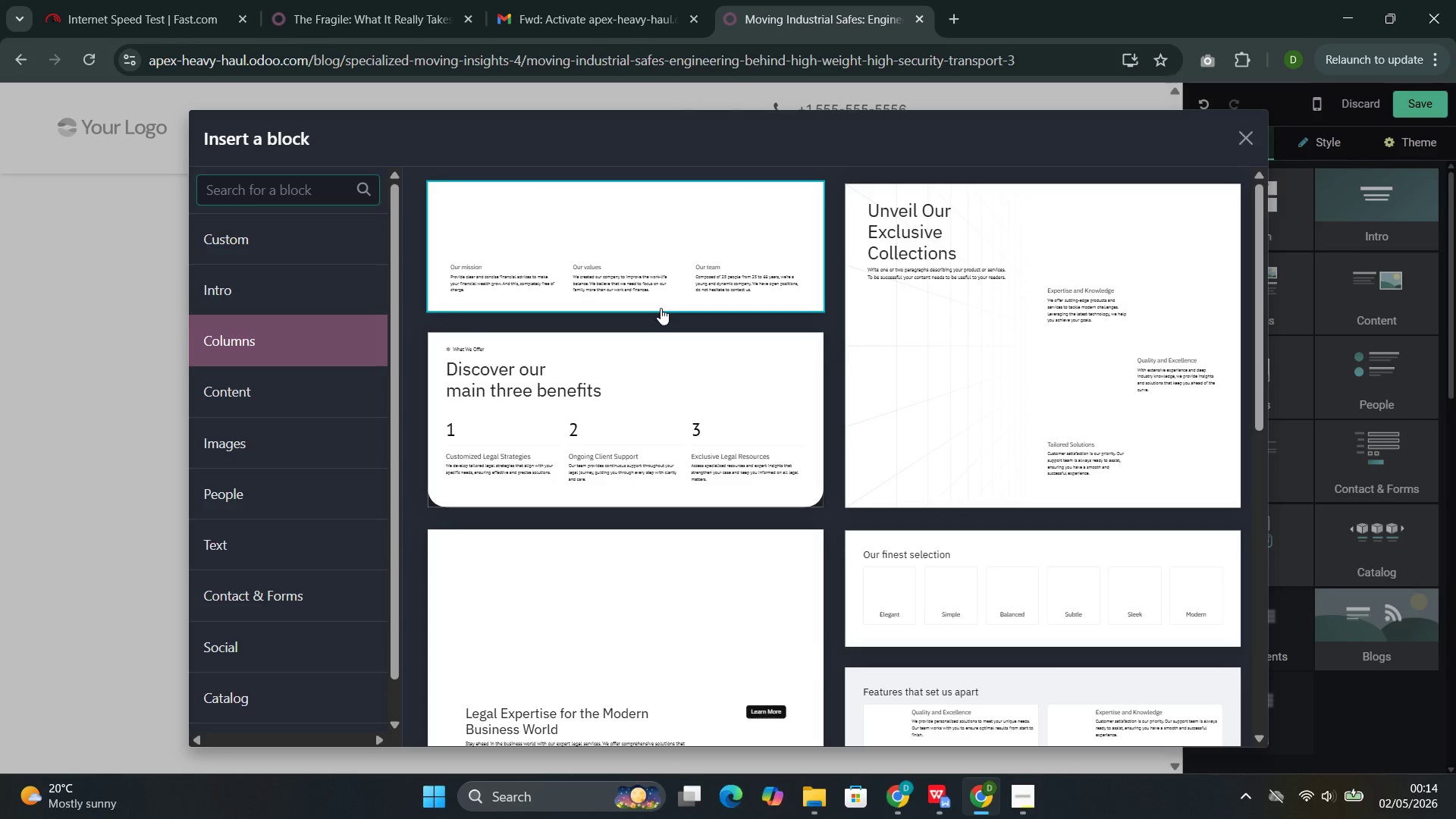 
mouse_move([631, 346])
 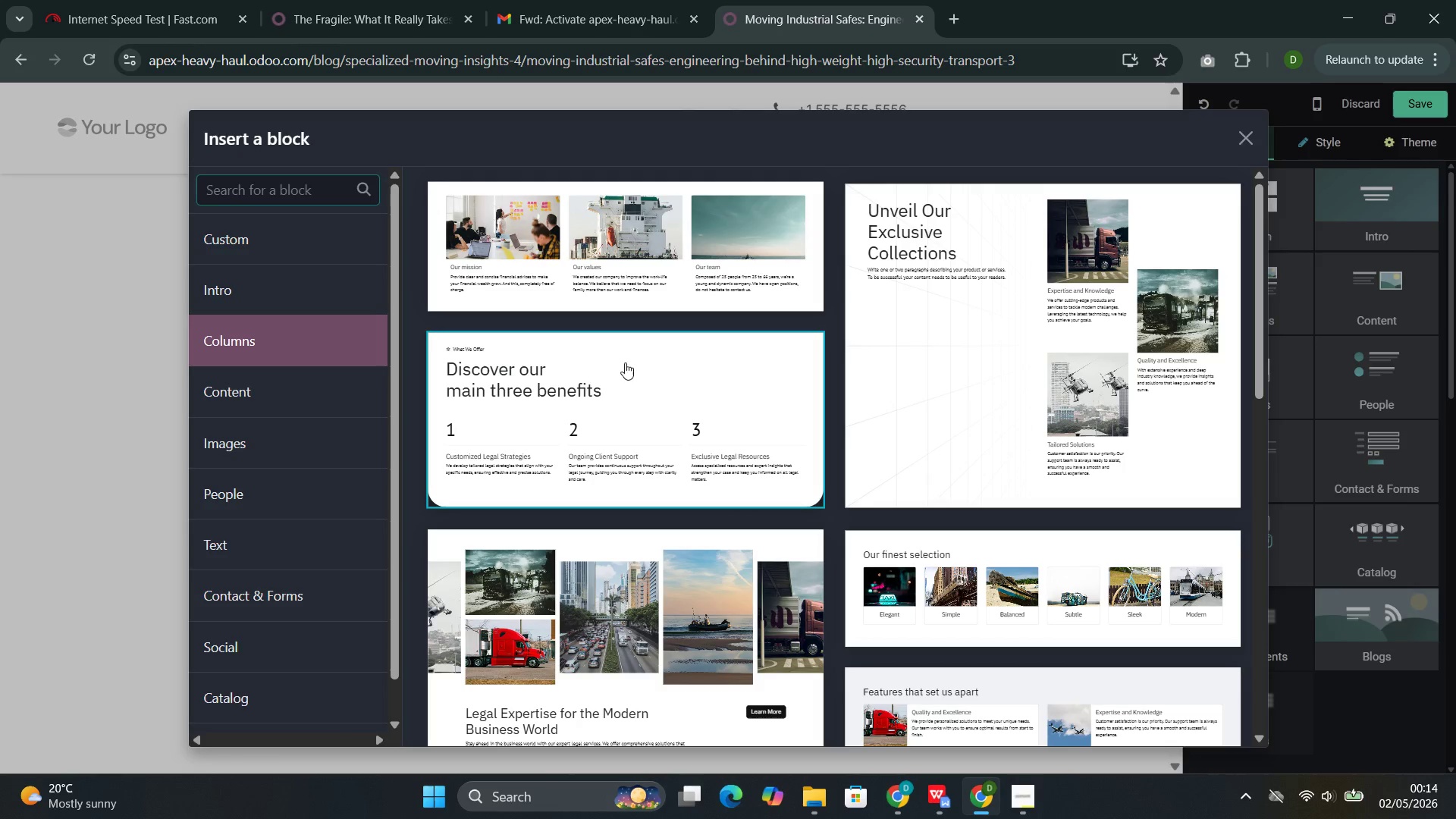 
left_click([637, 377])
 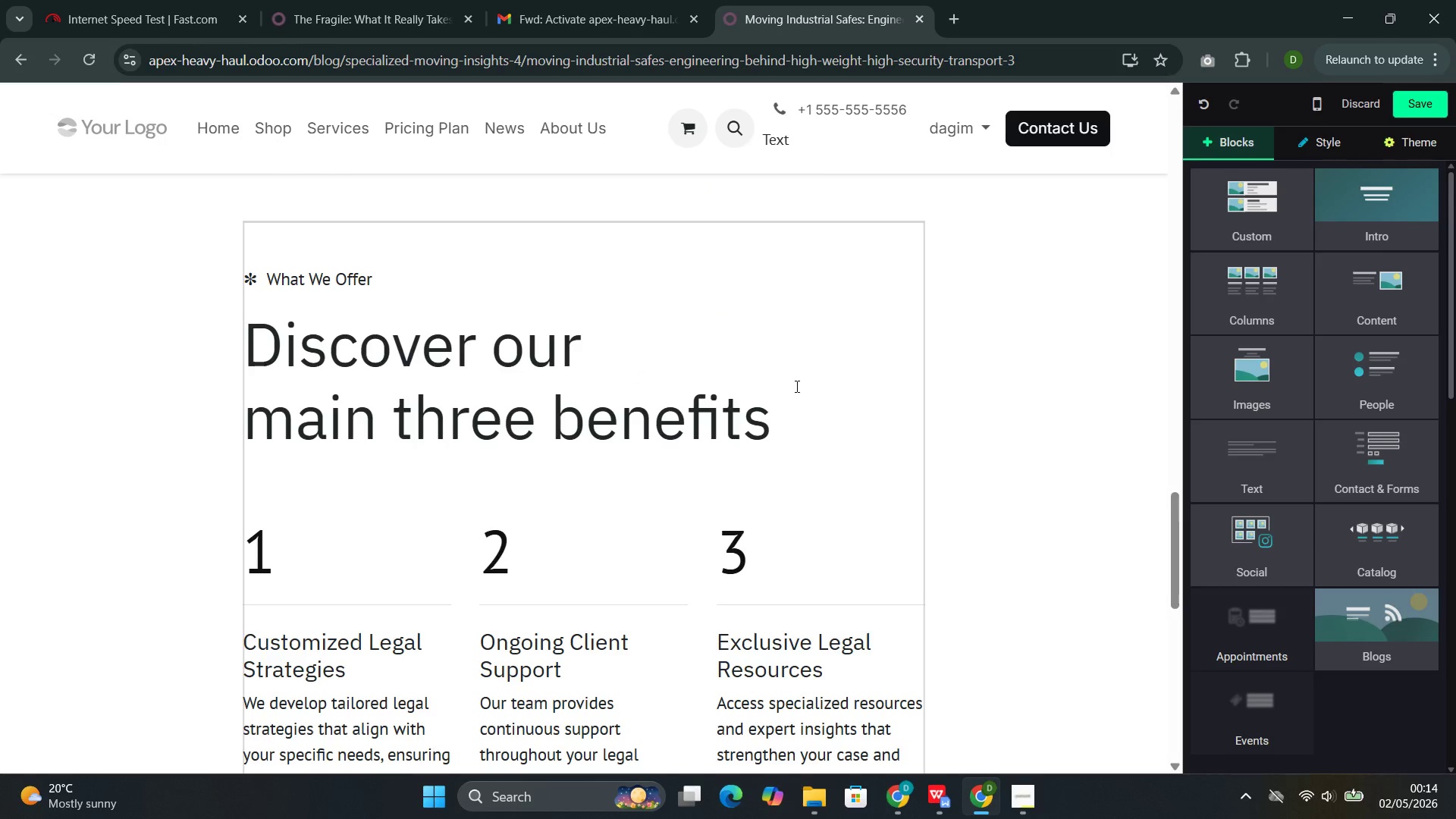 
left_click([795, 419])
 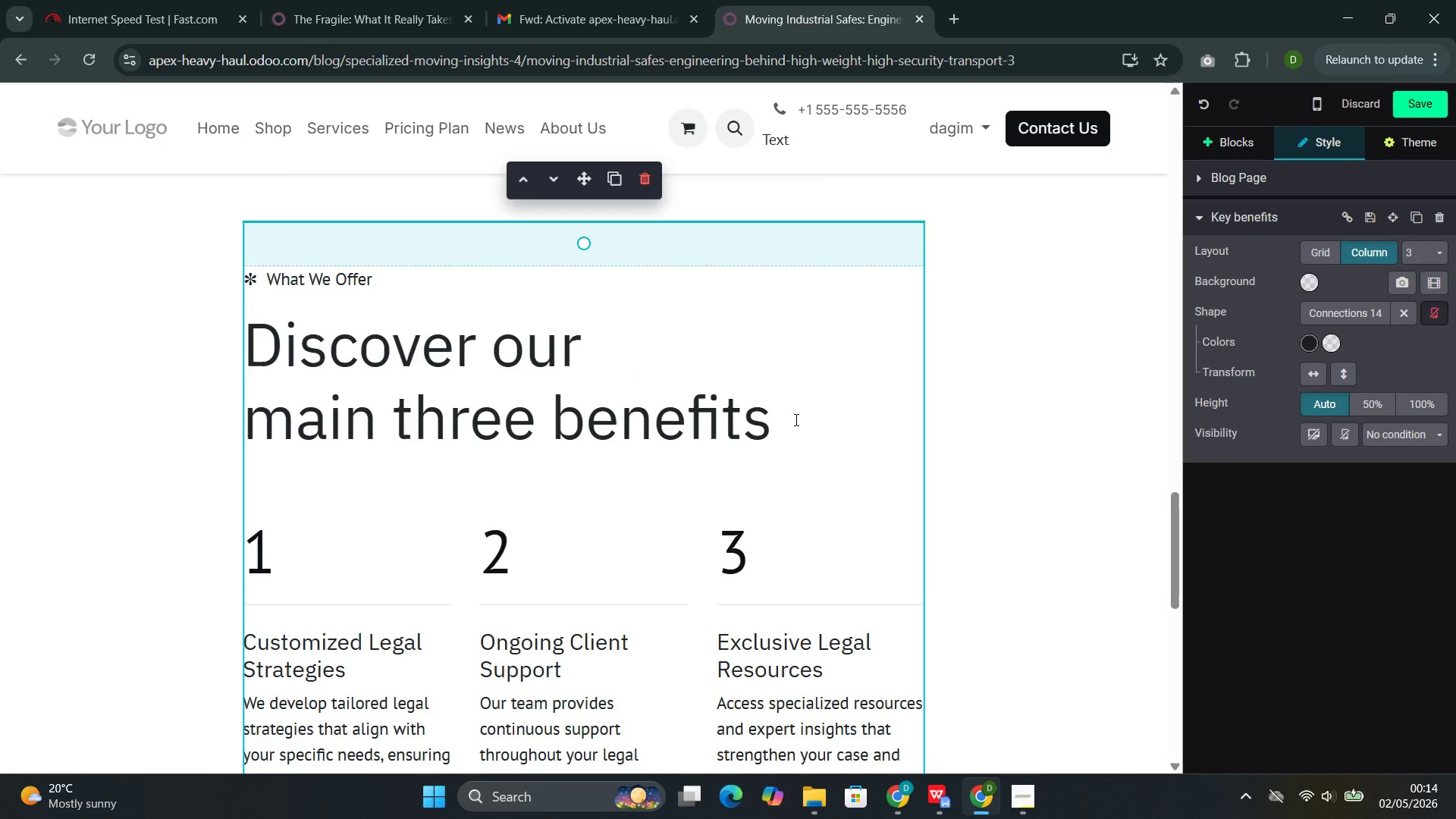 
left_click_drag(start_coordinate=[795, 419], to_coordinate=[272, 335])
 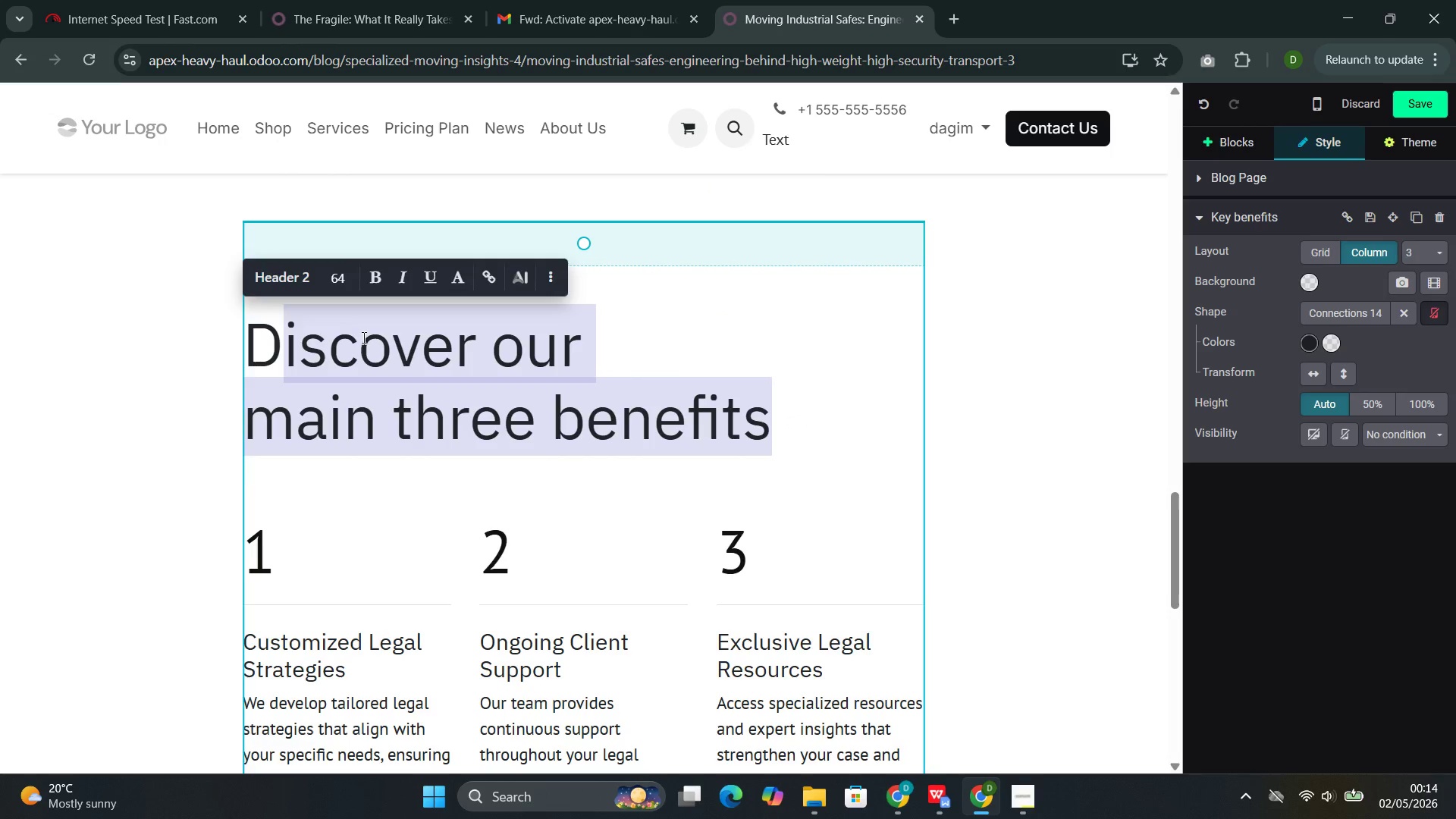 
left_click([362, 337])
 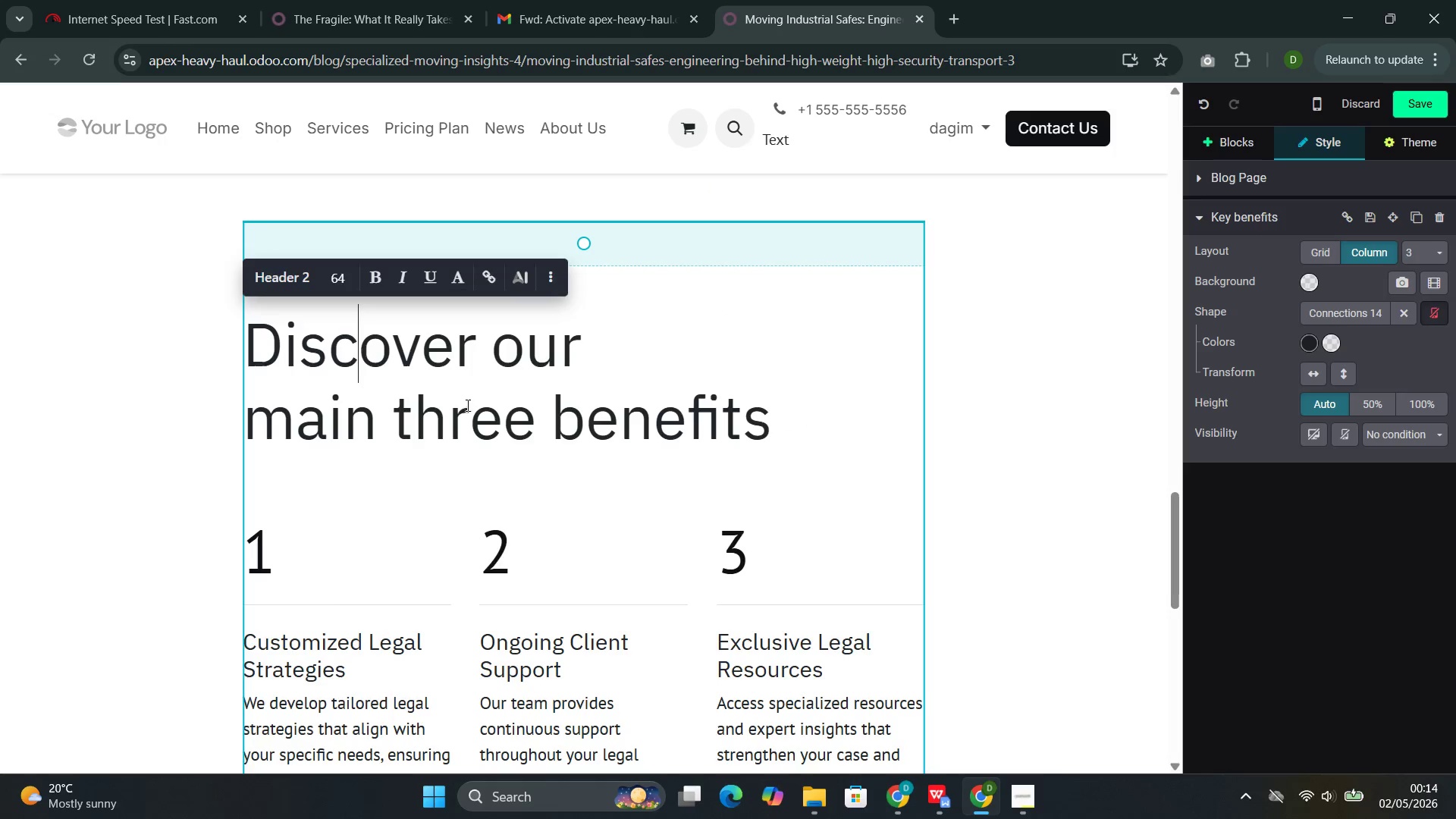 
left_click([461, 444])
 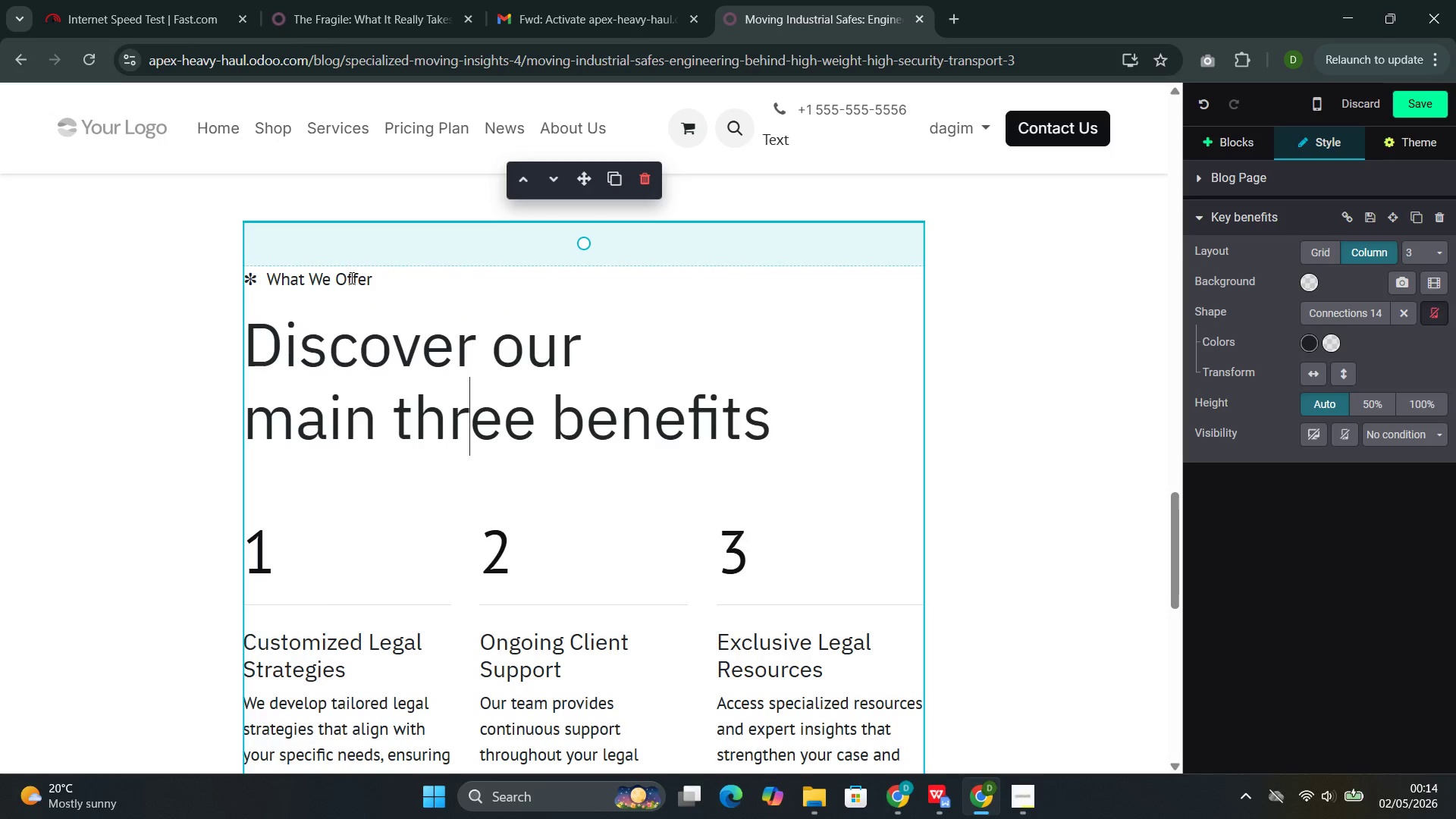 
double_click([350, 278])
 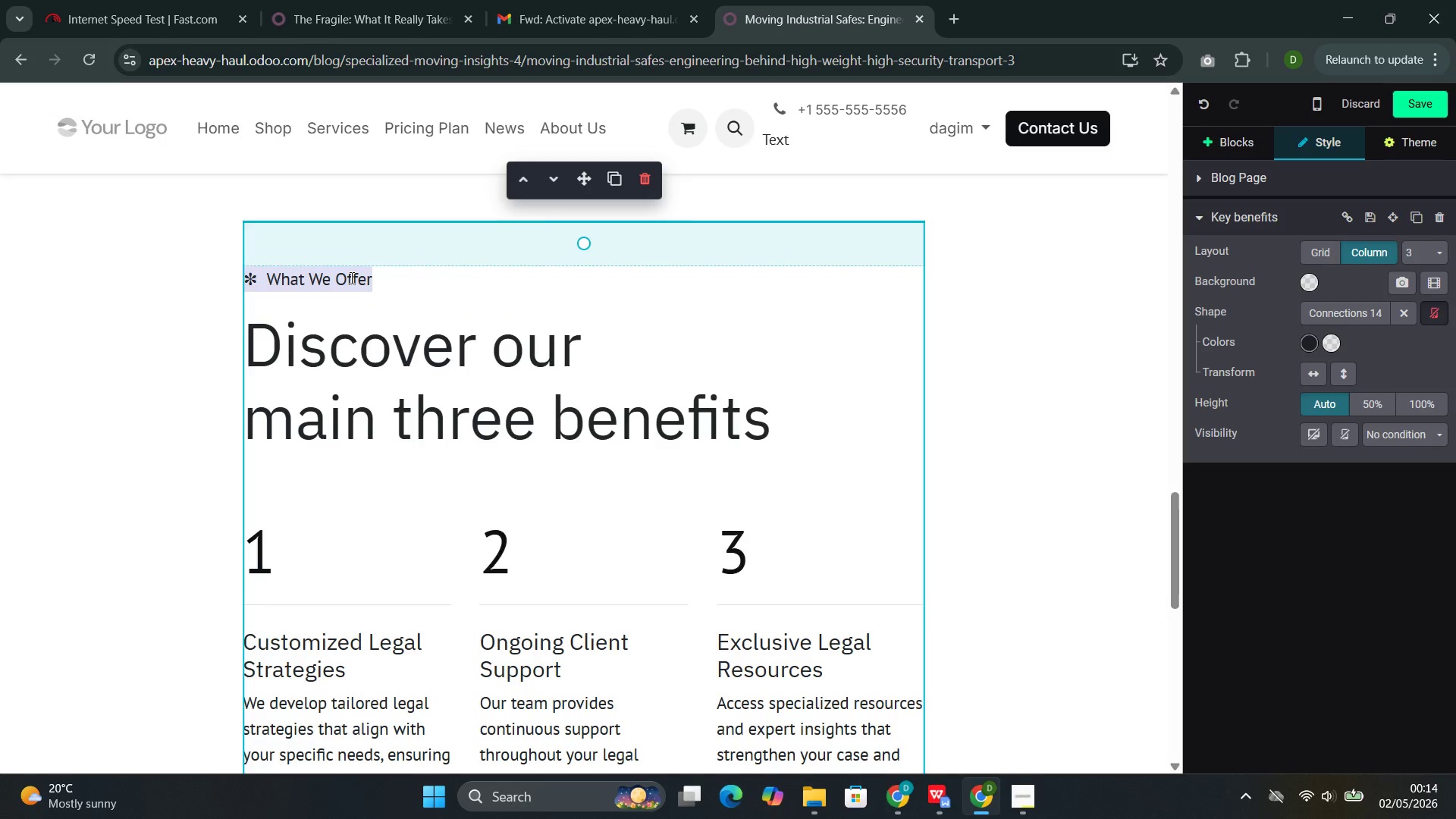 
triple_click([350, 278])
 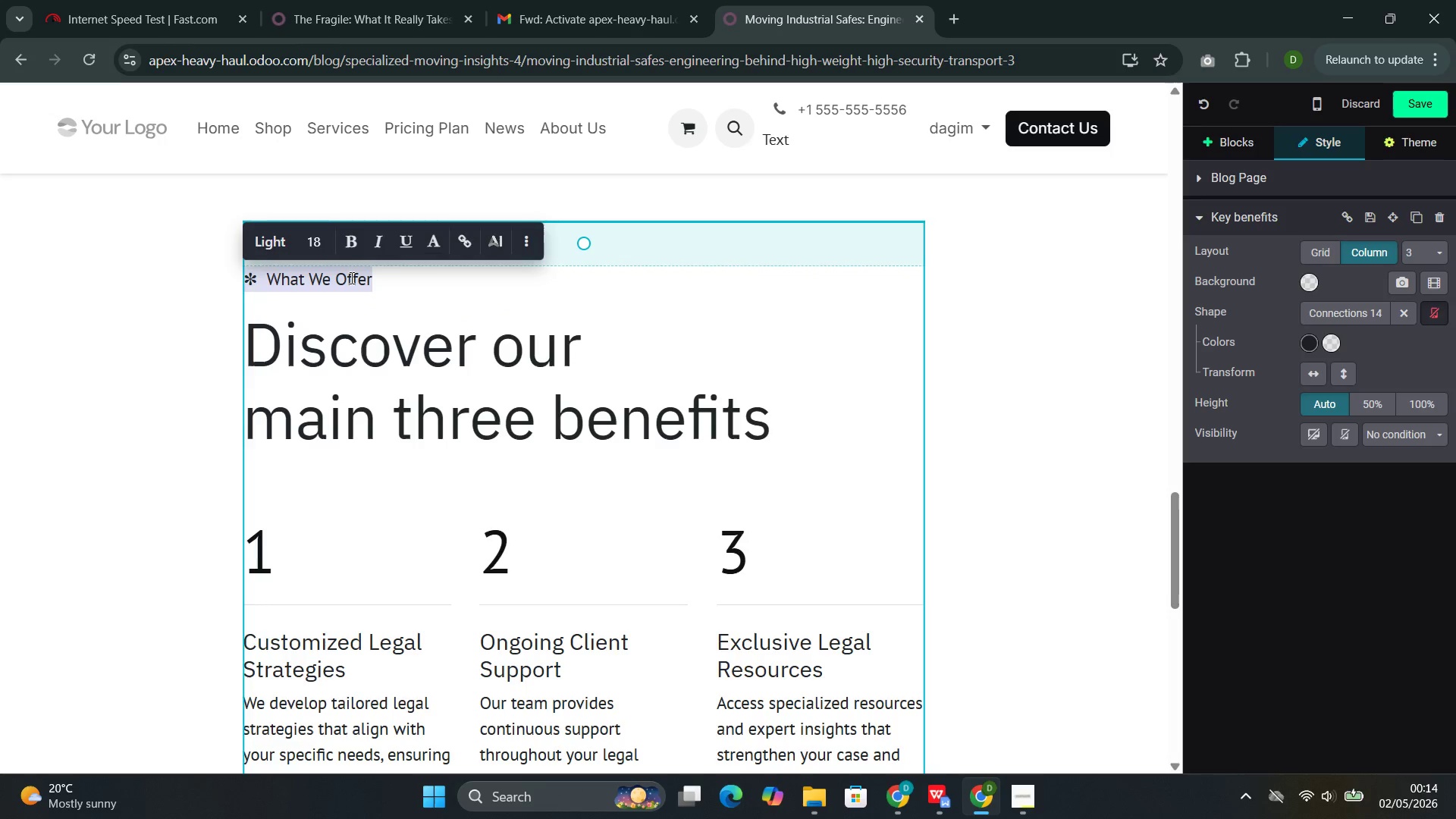 
key(Backspace)
 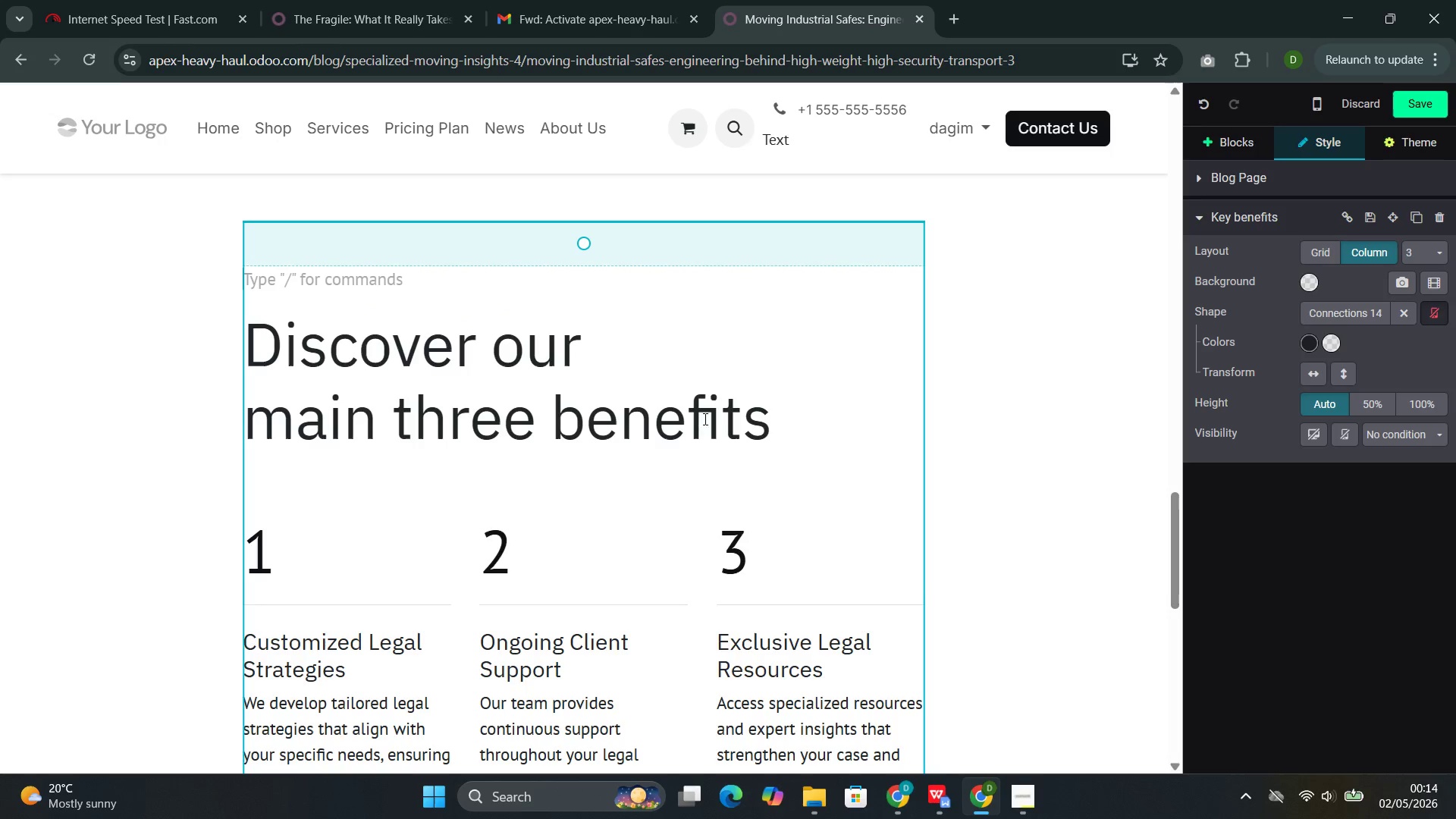 
left_click_drag(start_coordinate=[779, 419], to_coordinate=[258, 342])
 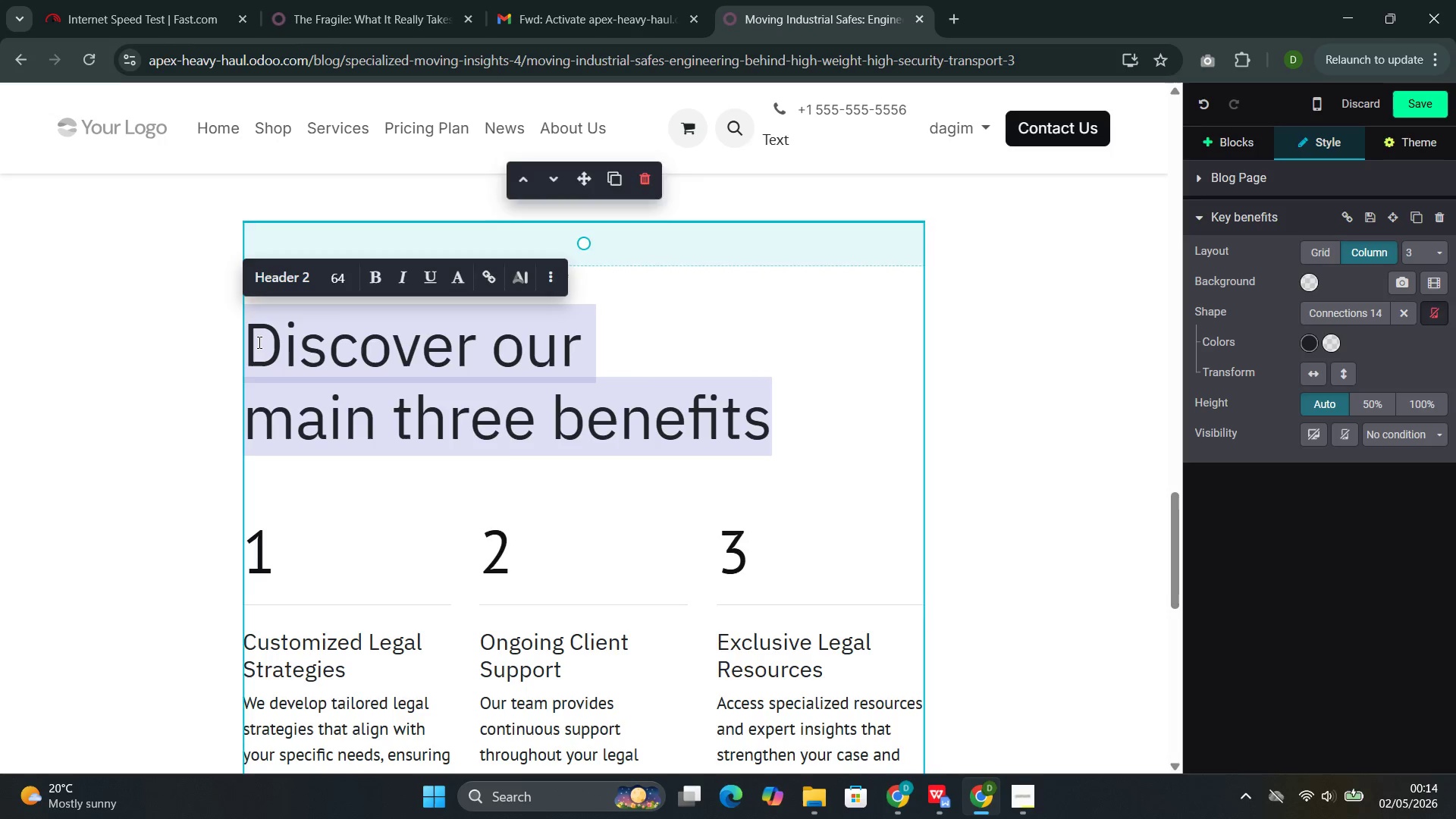 
type(Surface Preserb)
key(Backspace)
type(vation)
 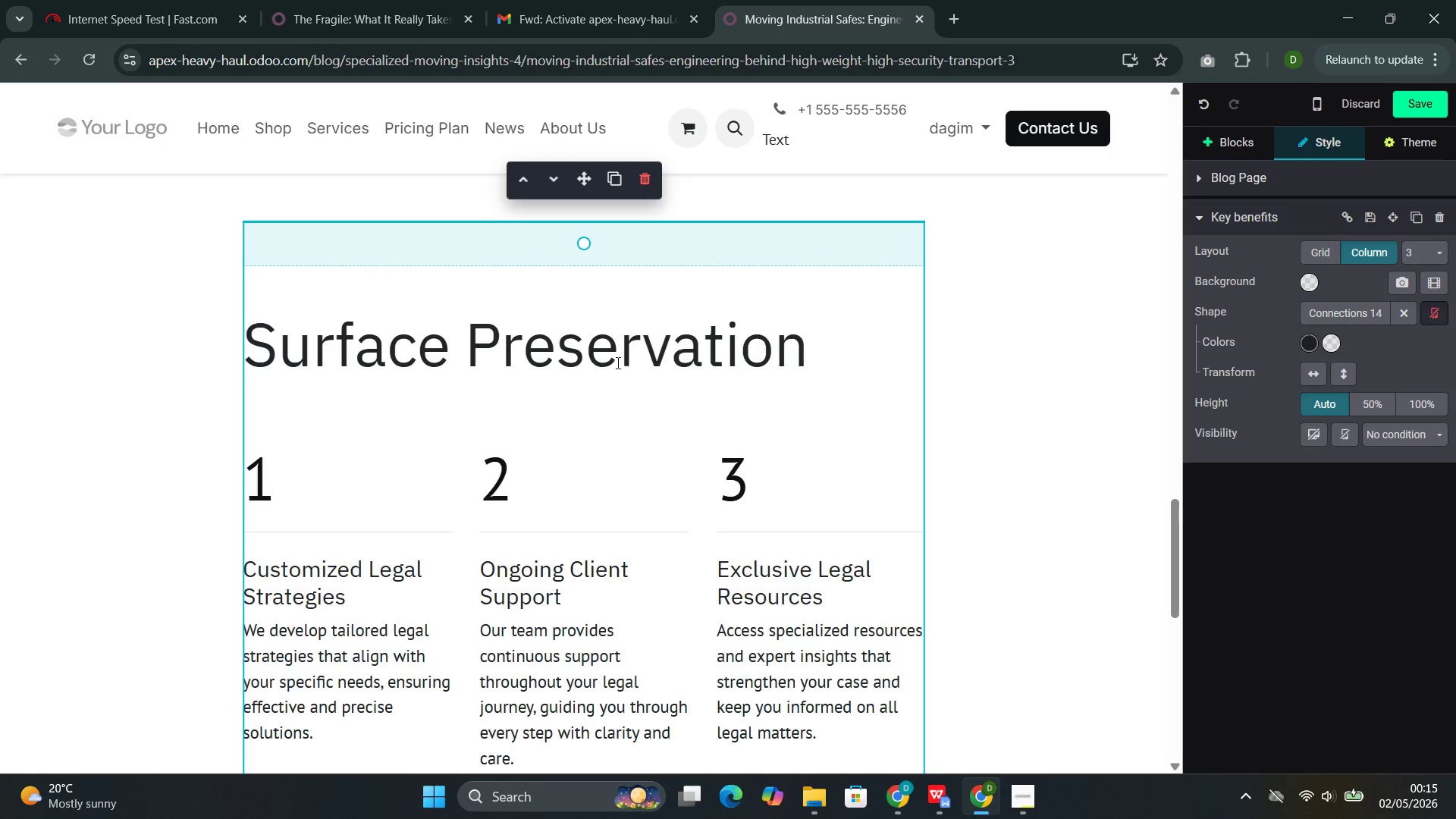 
left_click_drag(start_coordinate=[795, 349], to_coordinate=[252, 311])
 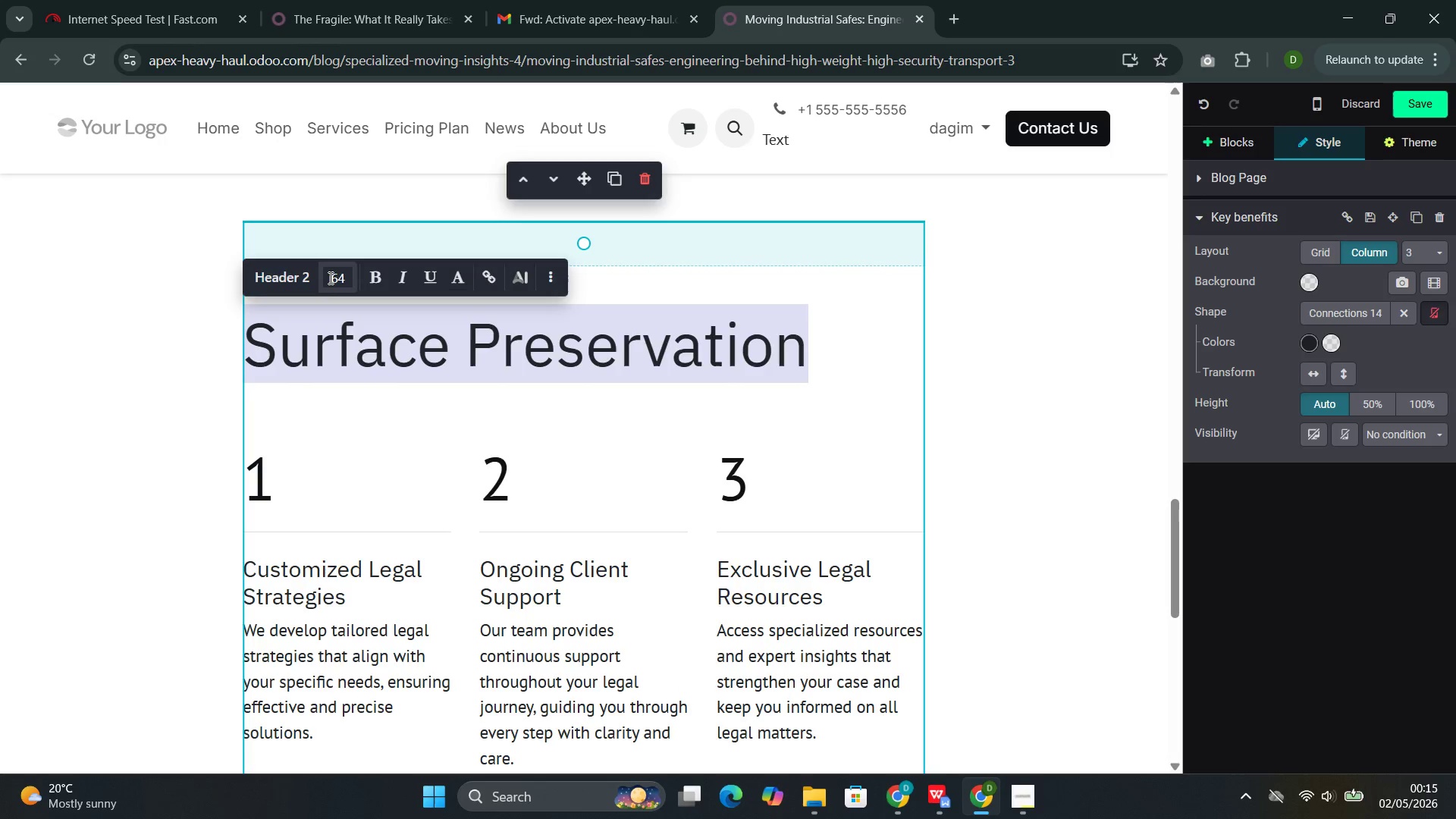 
left_click([332, 275])
 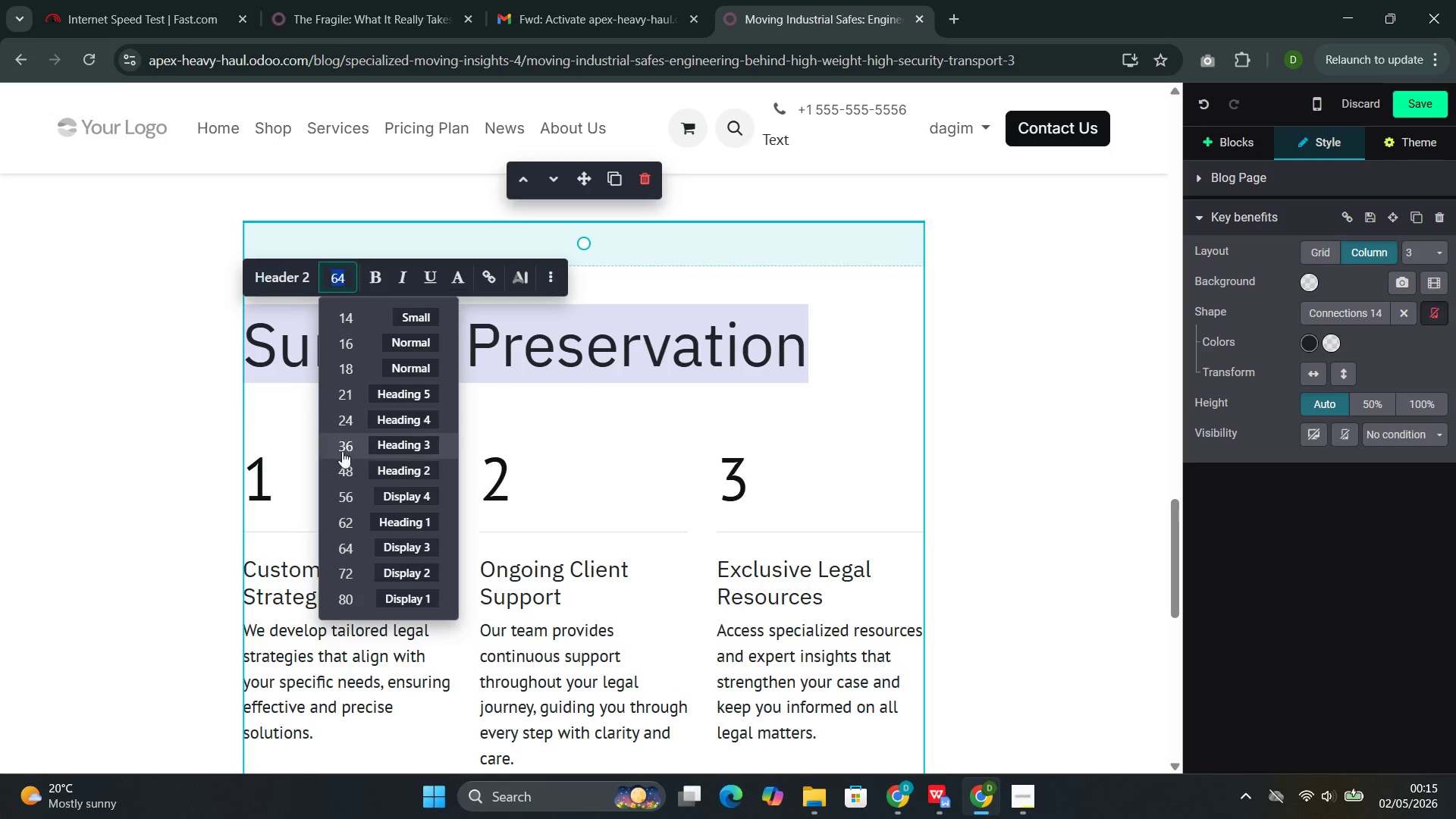 
left_click([344, 466])
 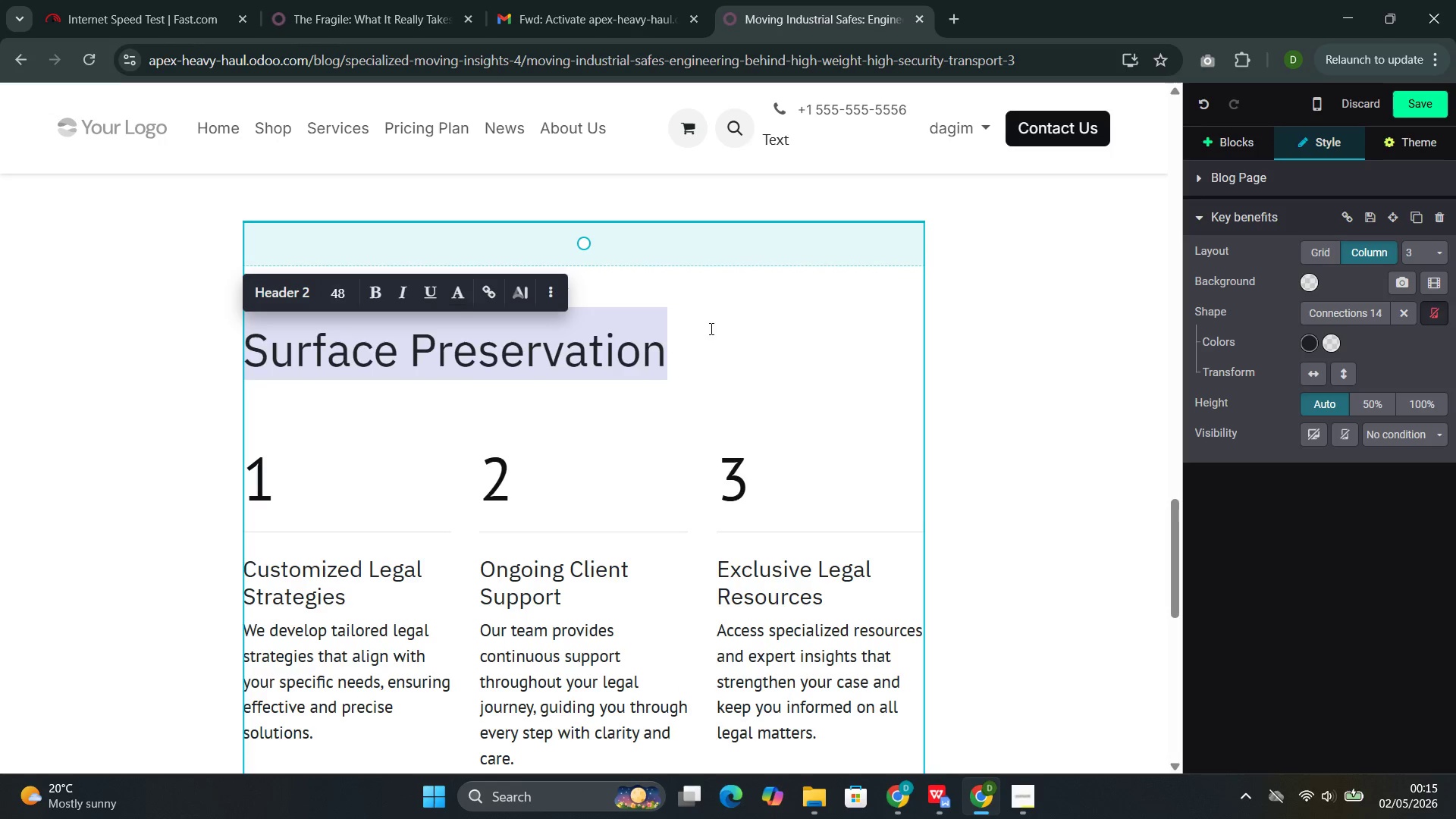 
left_click([728, 338])
 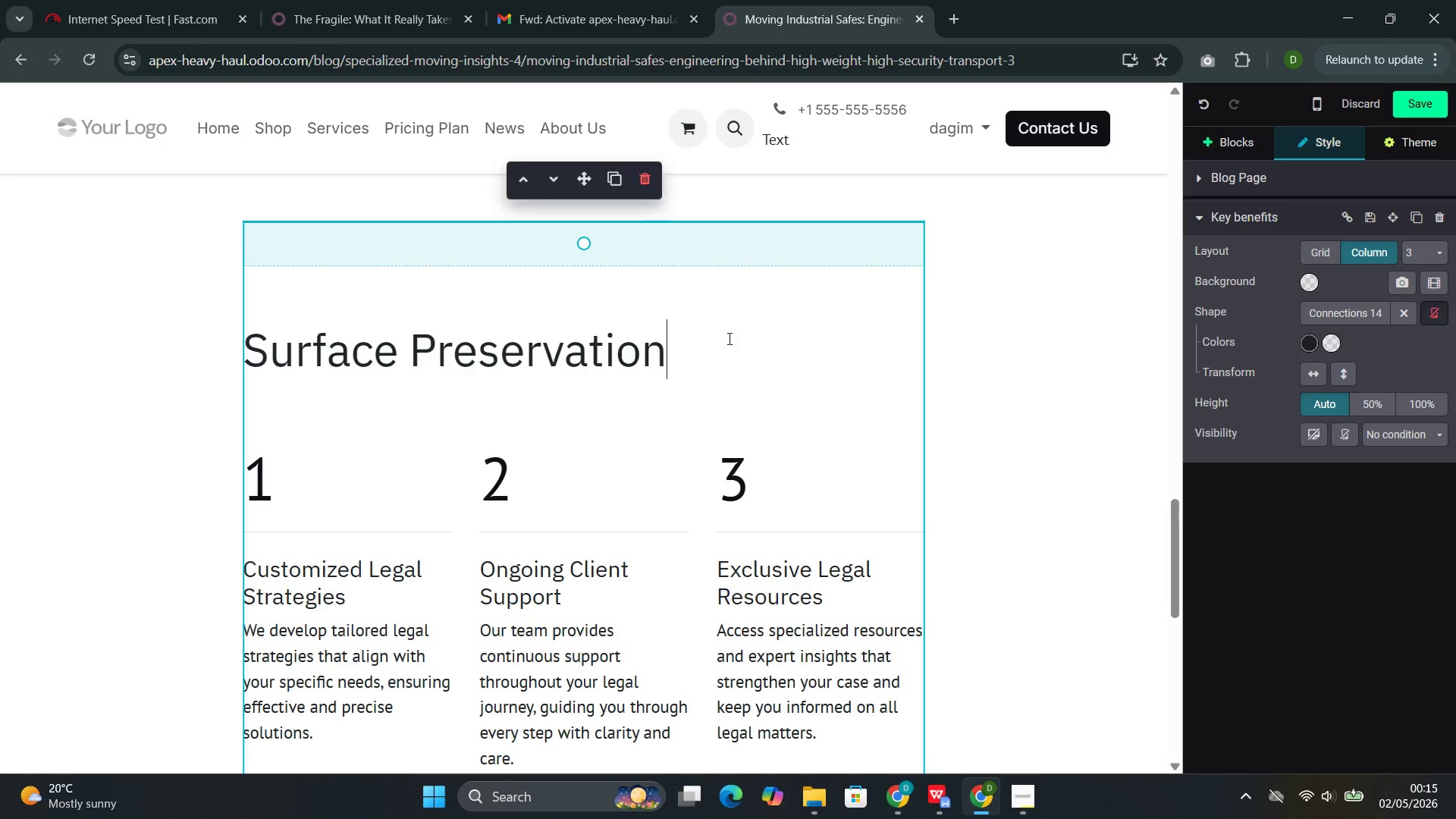 
key(Enter)
 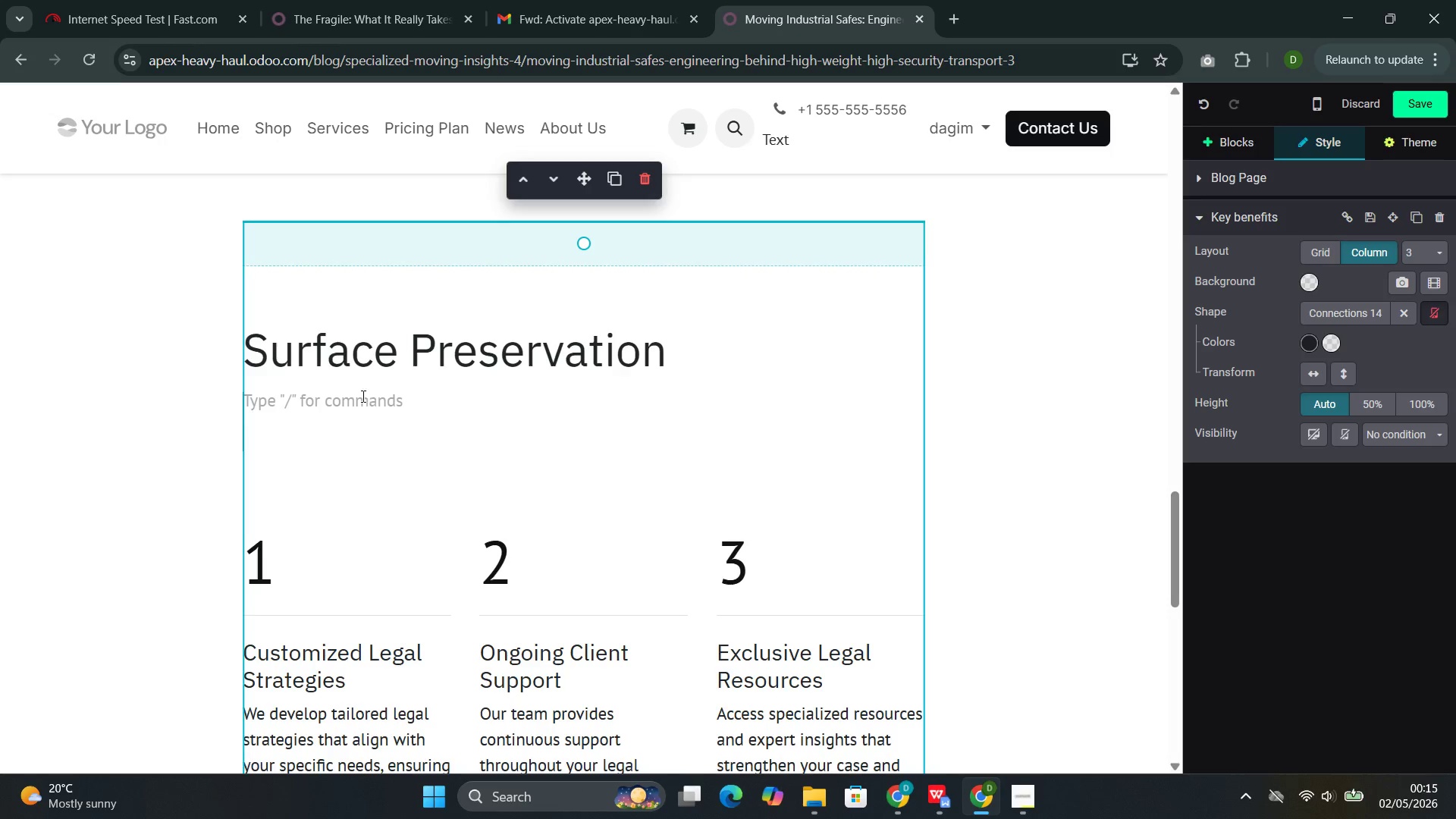 
double_click([304, 400])
 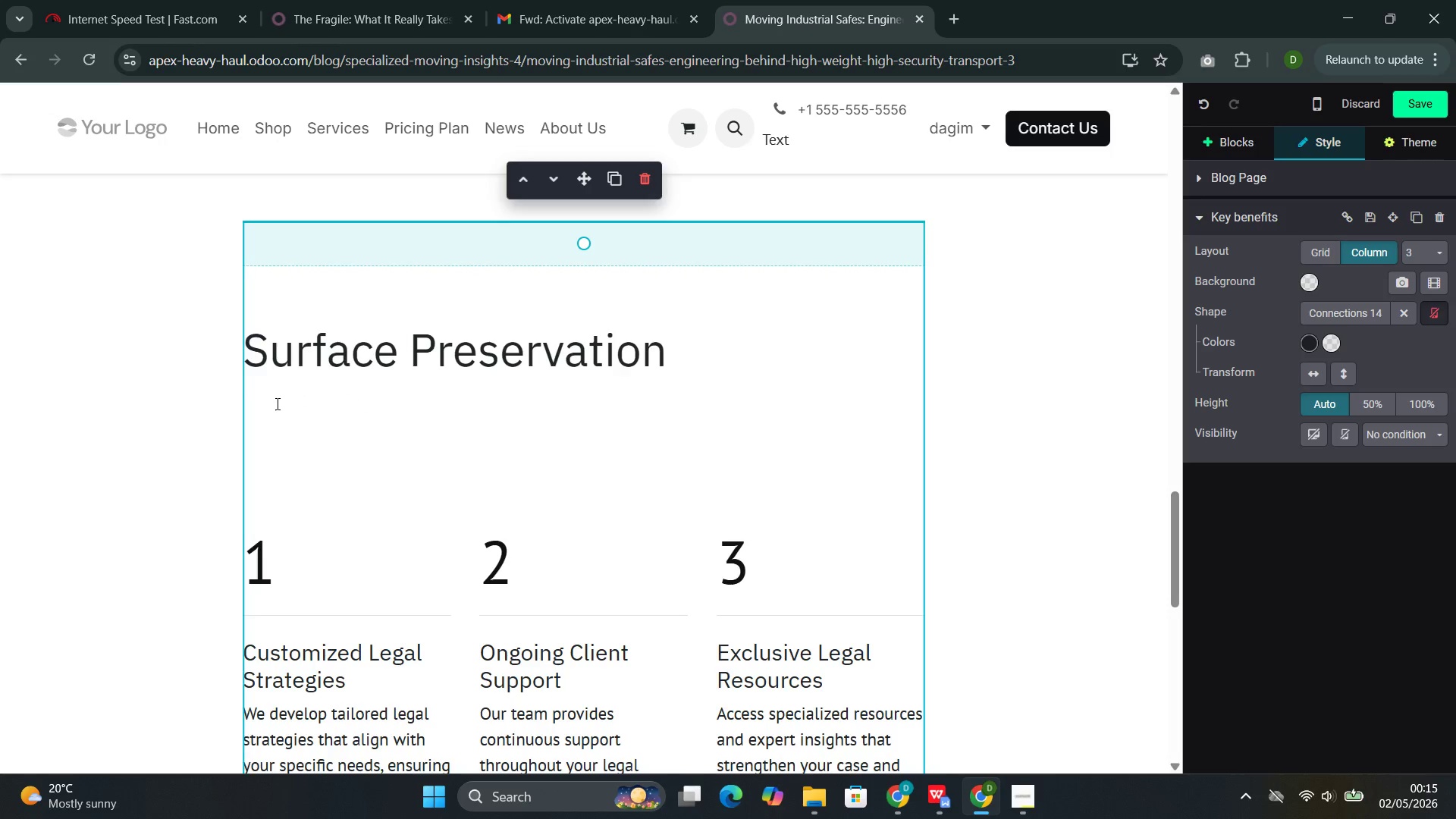 
left_click([276, 403])
 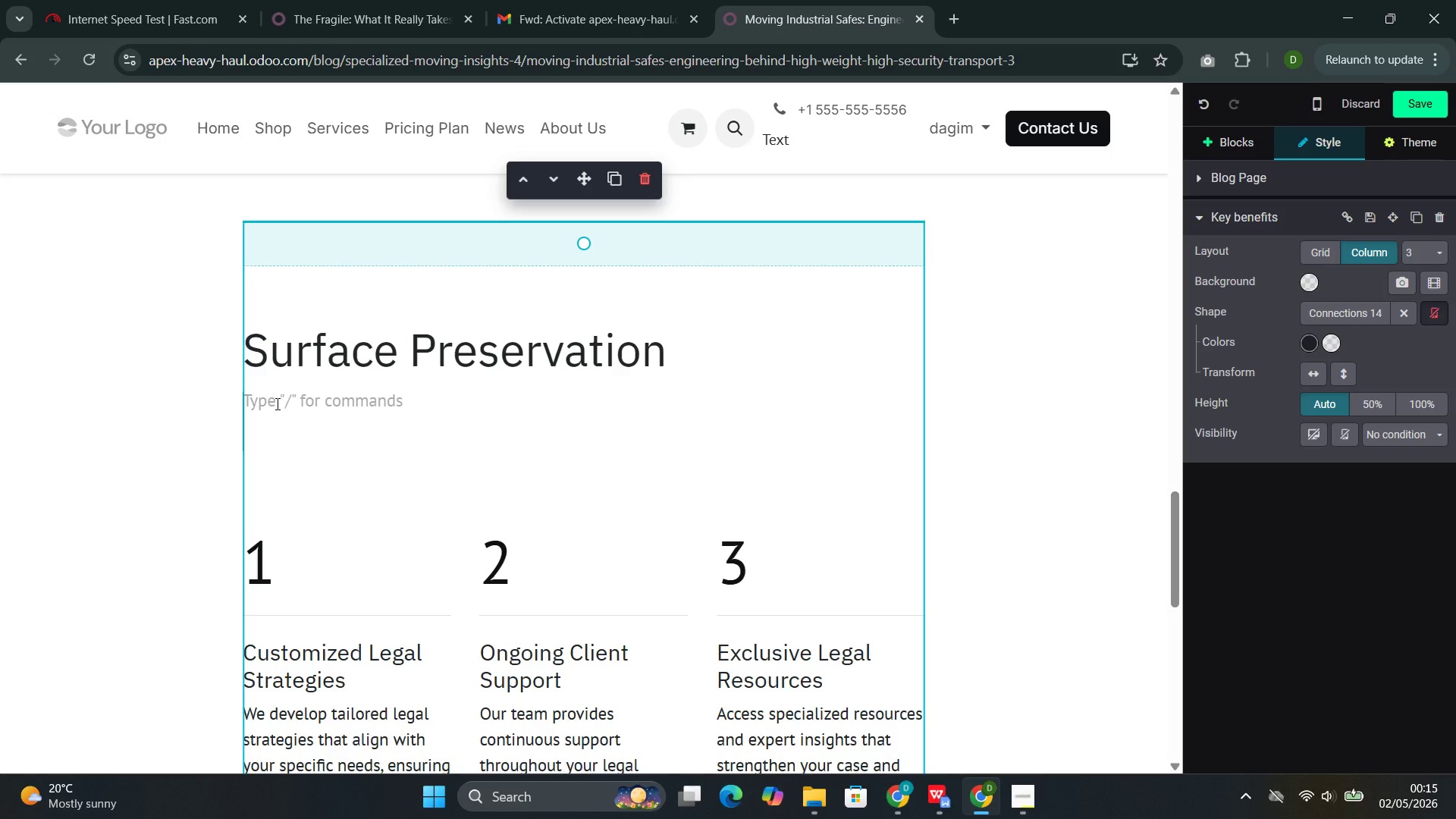 
key(U)
 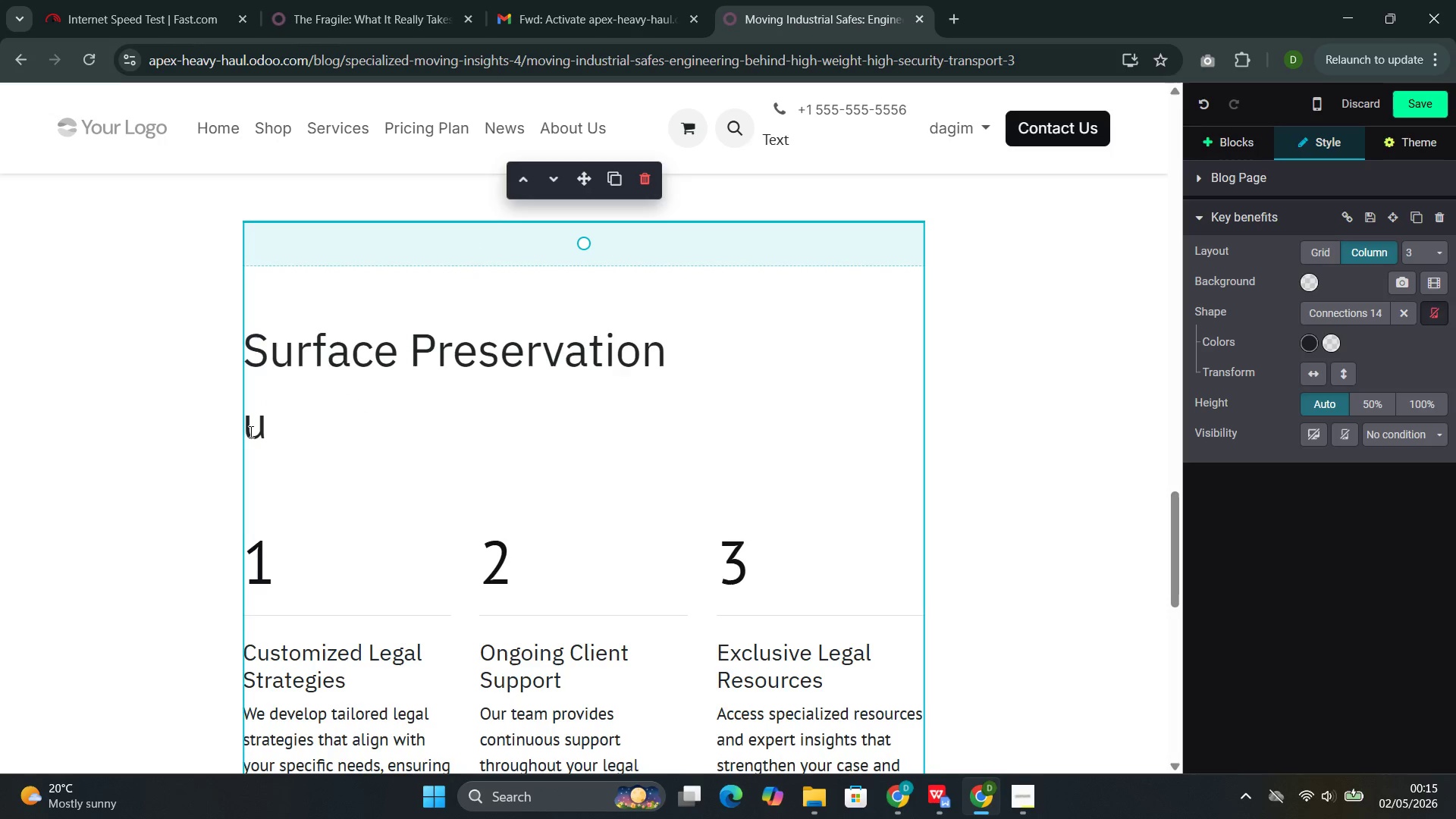 
double_click([252, 429])
 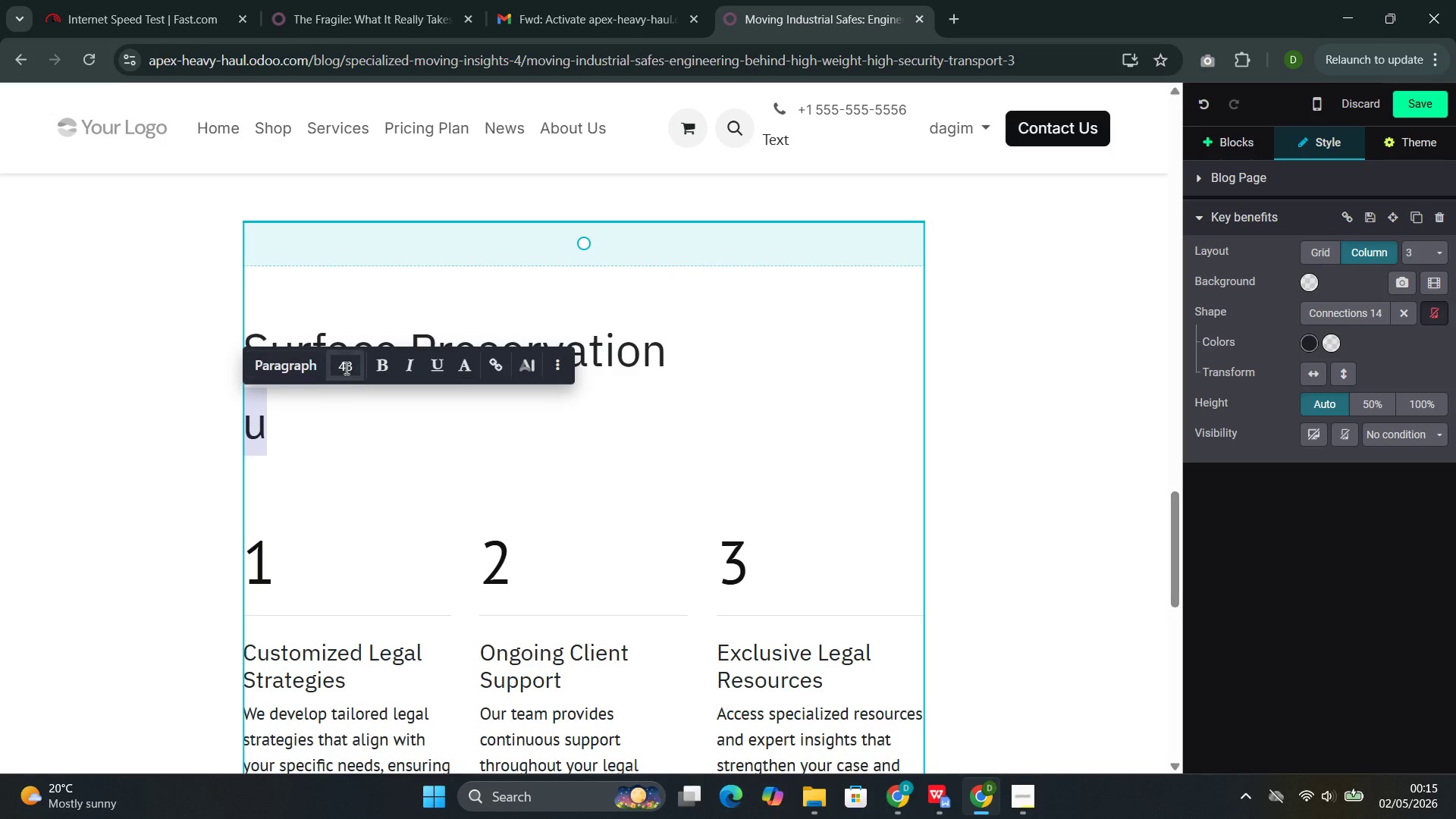 
left_click([355, 366])
 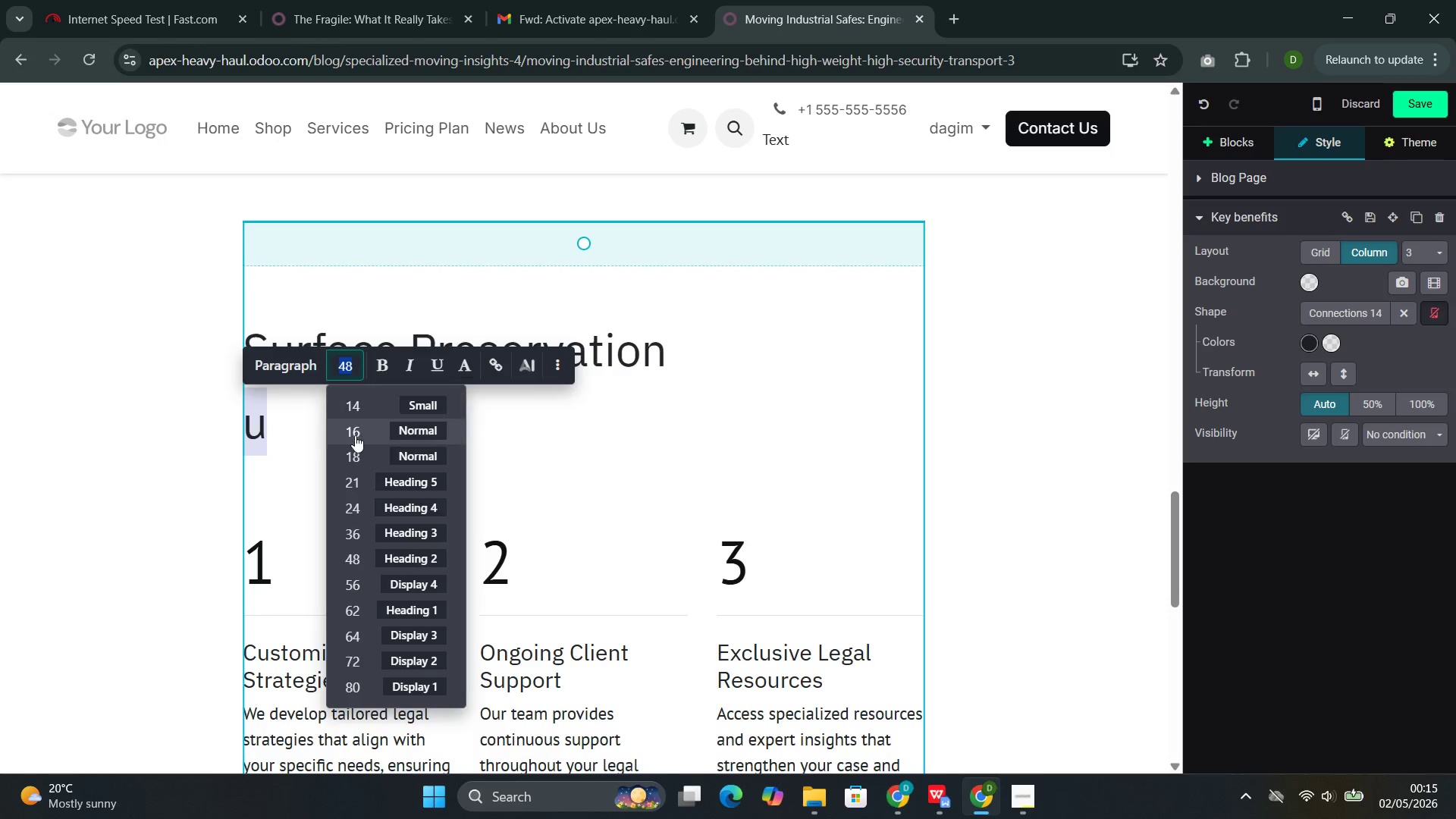 
left_click([353, 452])
 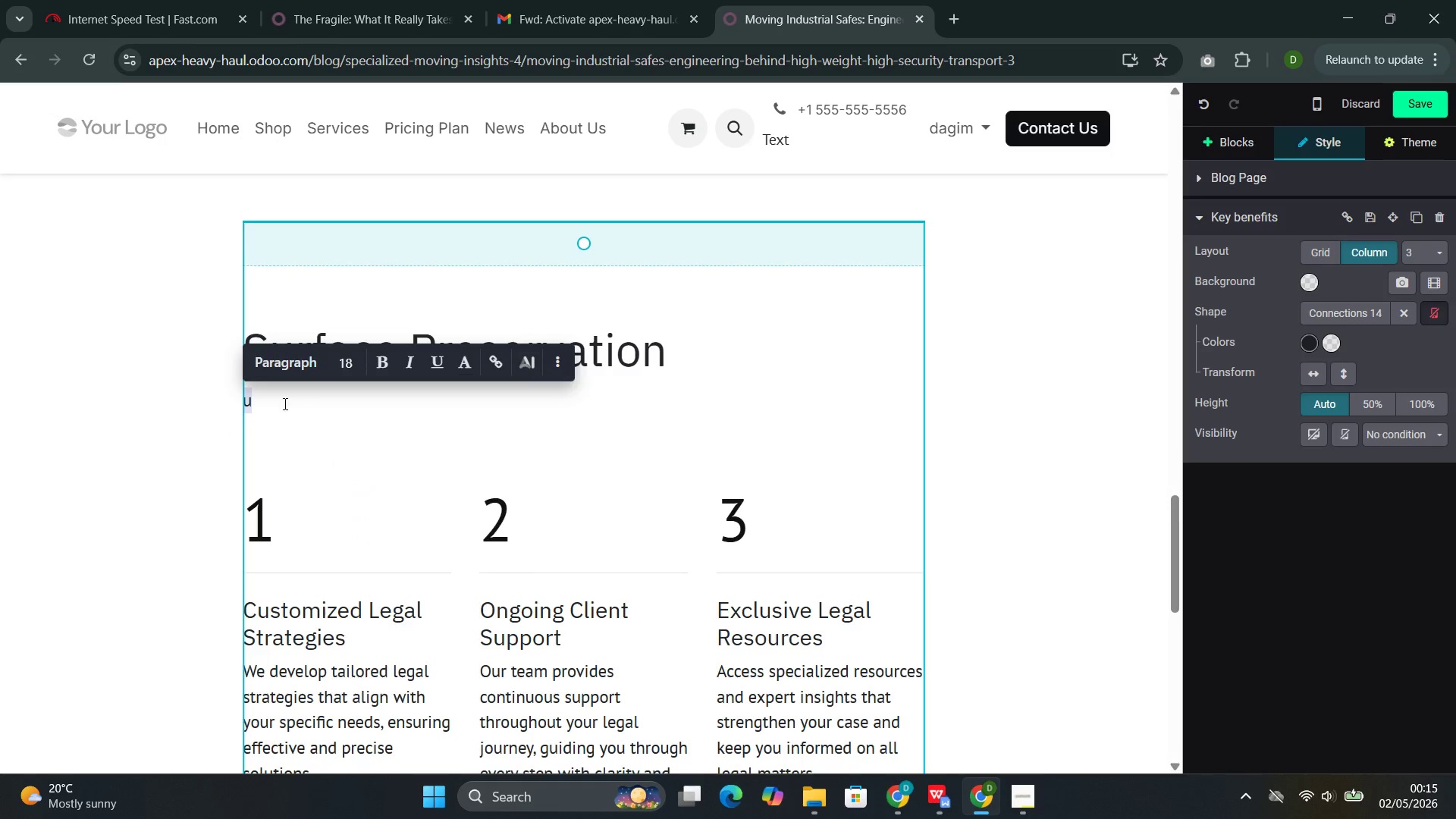 
left_click([281, 398])
 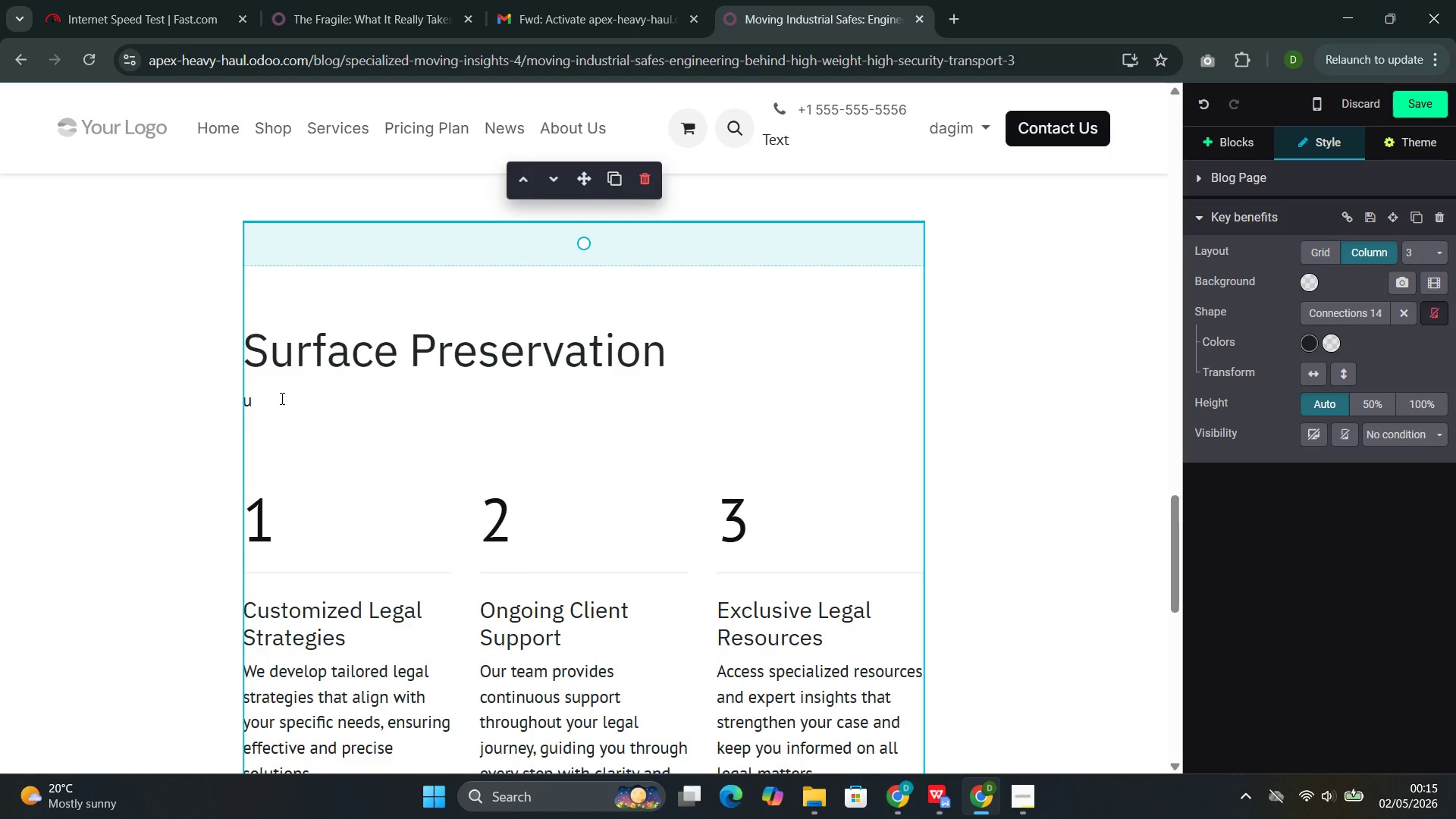 
key(Backspace)
type(The finish on a )
 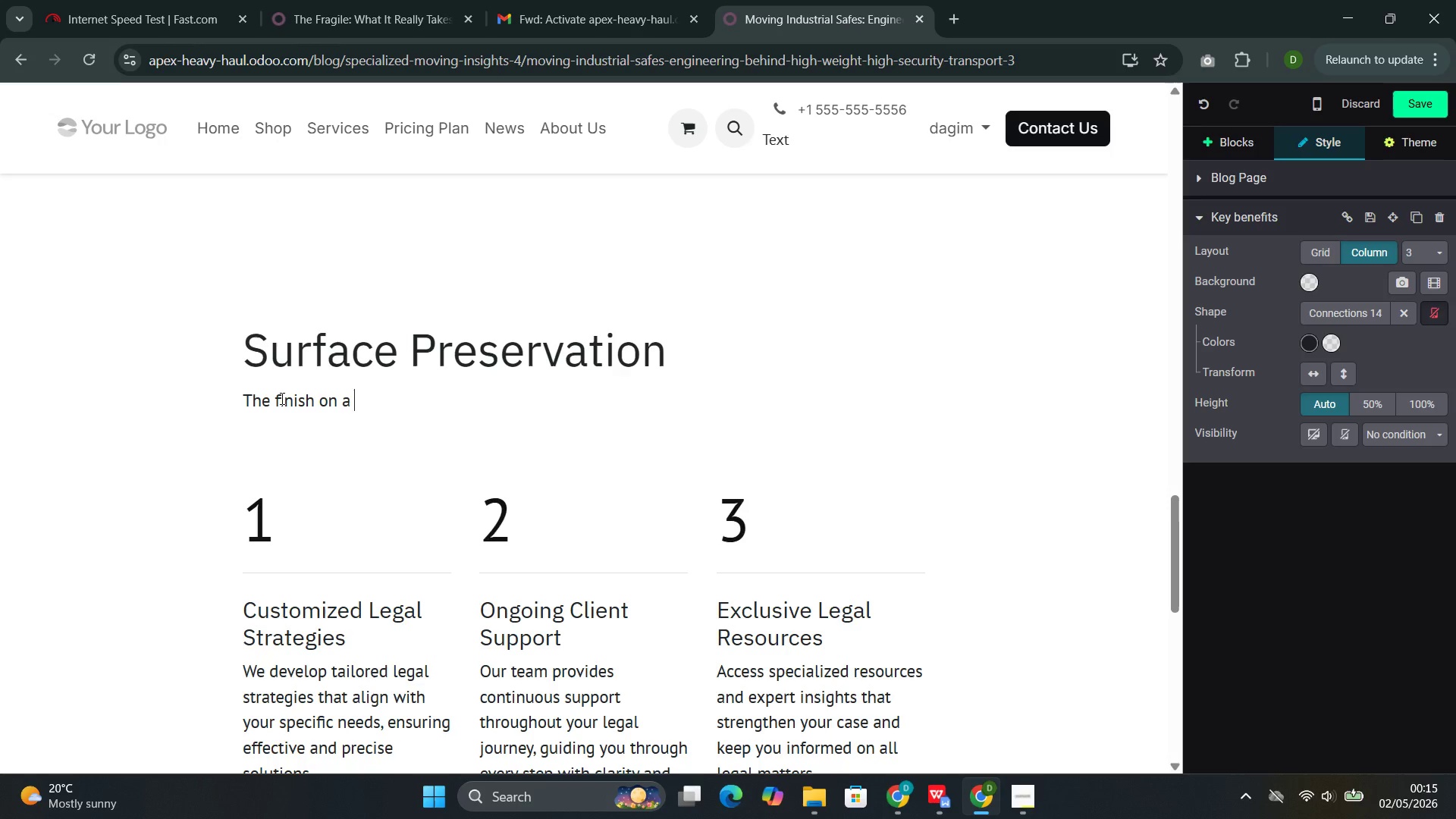 
wait(6.59)
 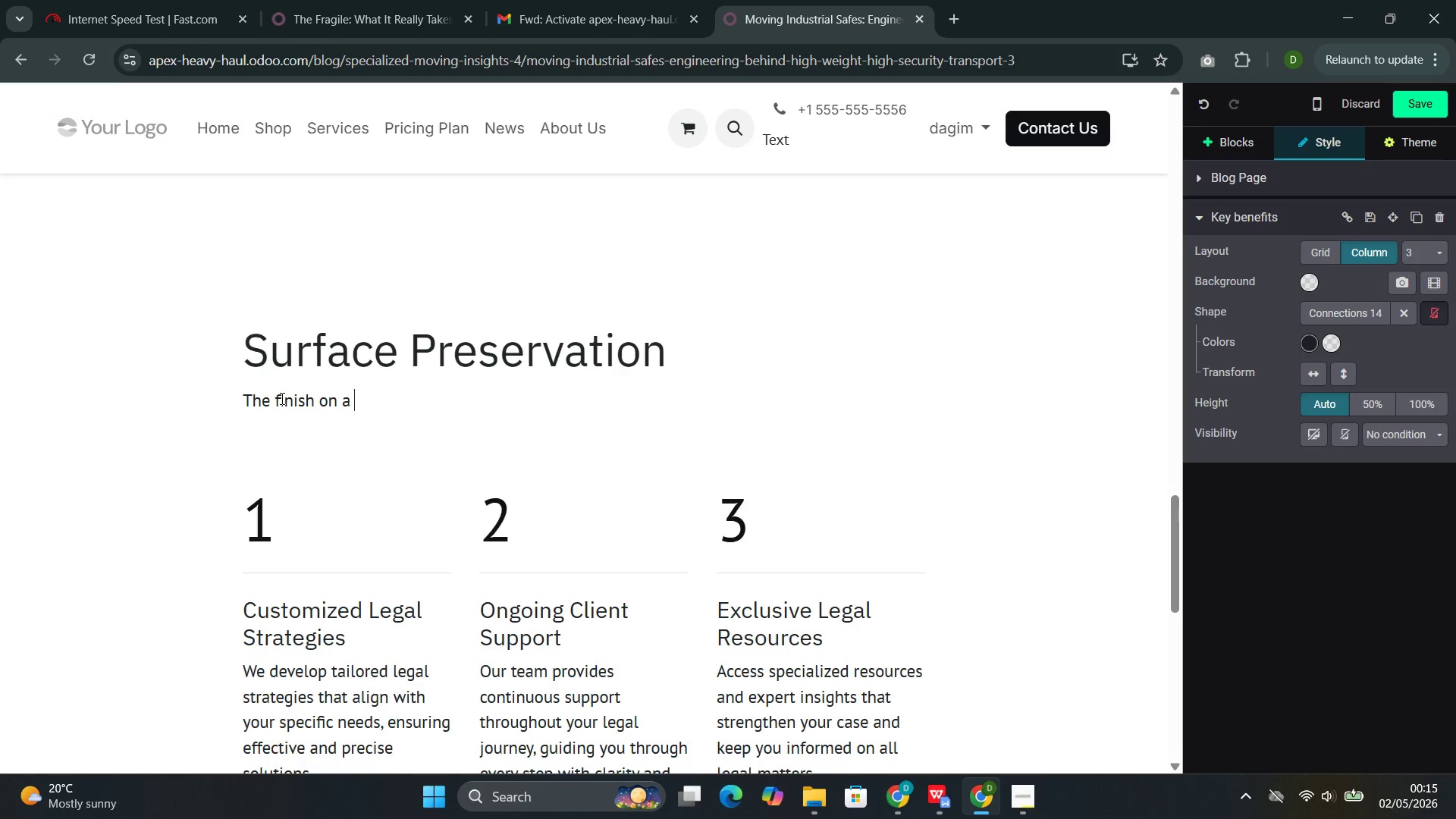 
key(Backspace)
type(n indus)
 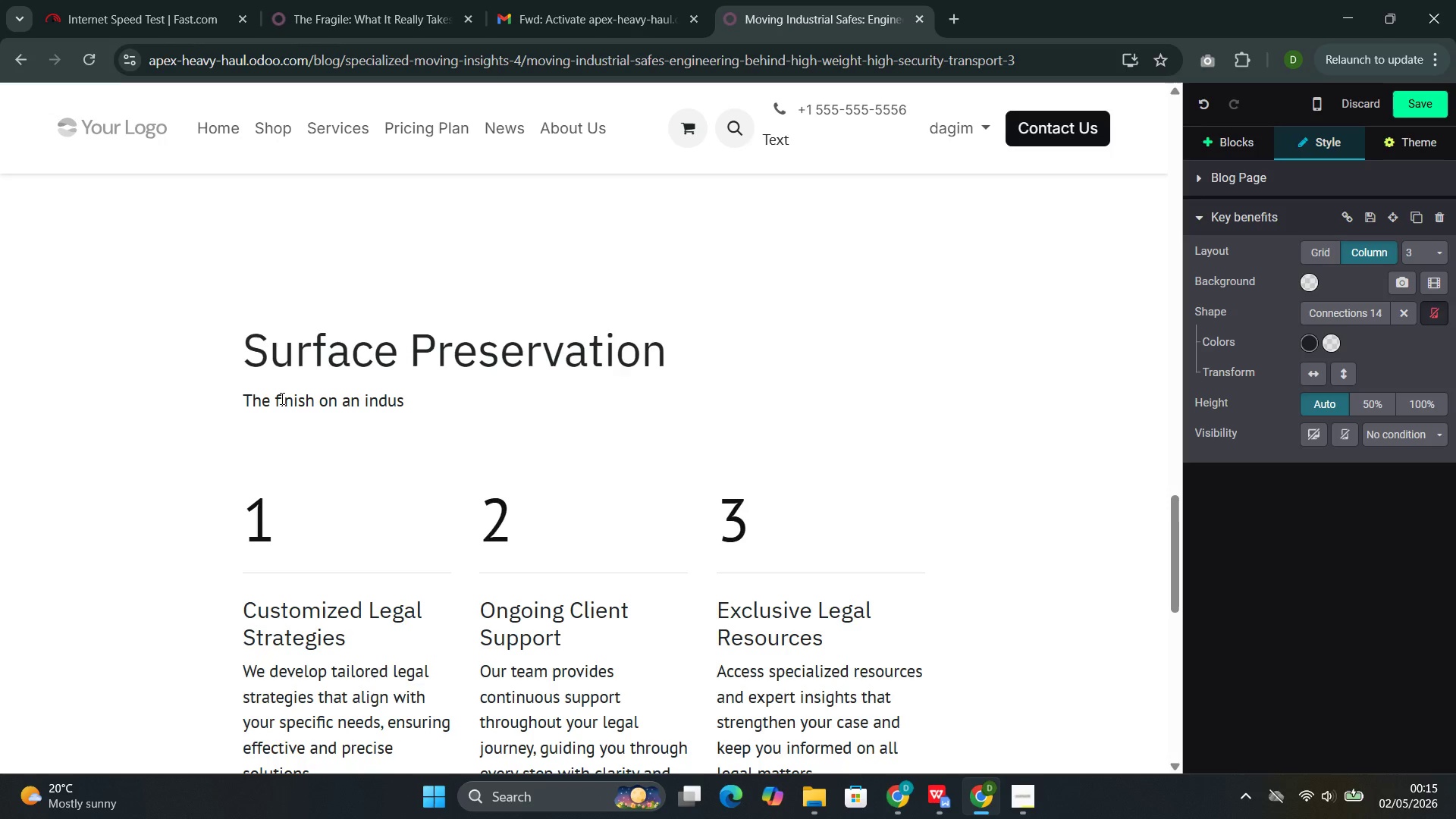 
type(trial safe--wher)
key(Backspace)
type(ther painted powerd-coated, or [)
key(Backspace)
type(polished steel--is vulnerable to scratvh)
key(Backspace)
key(Backspace)
type(ches, d)
 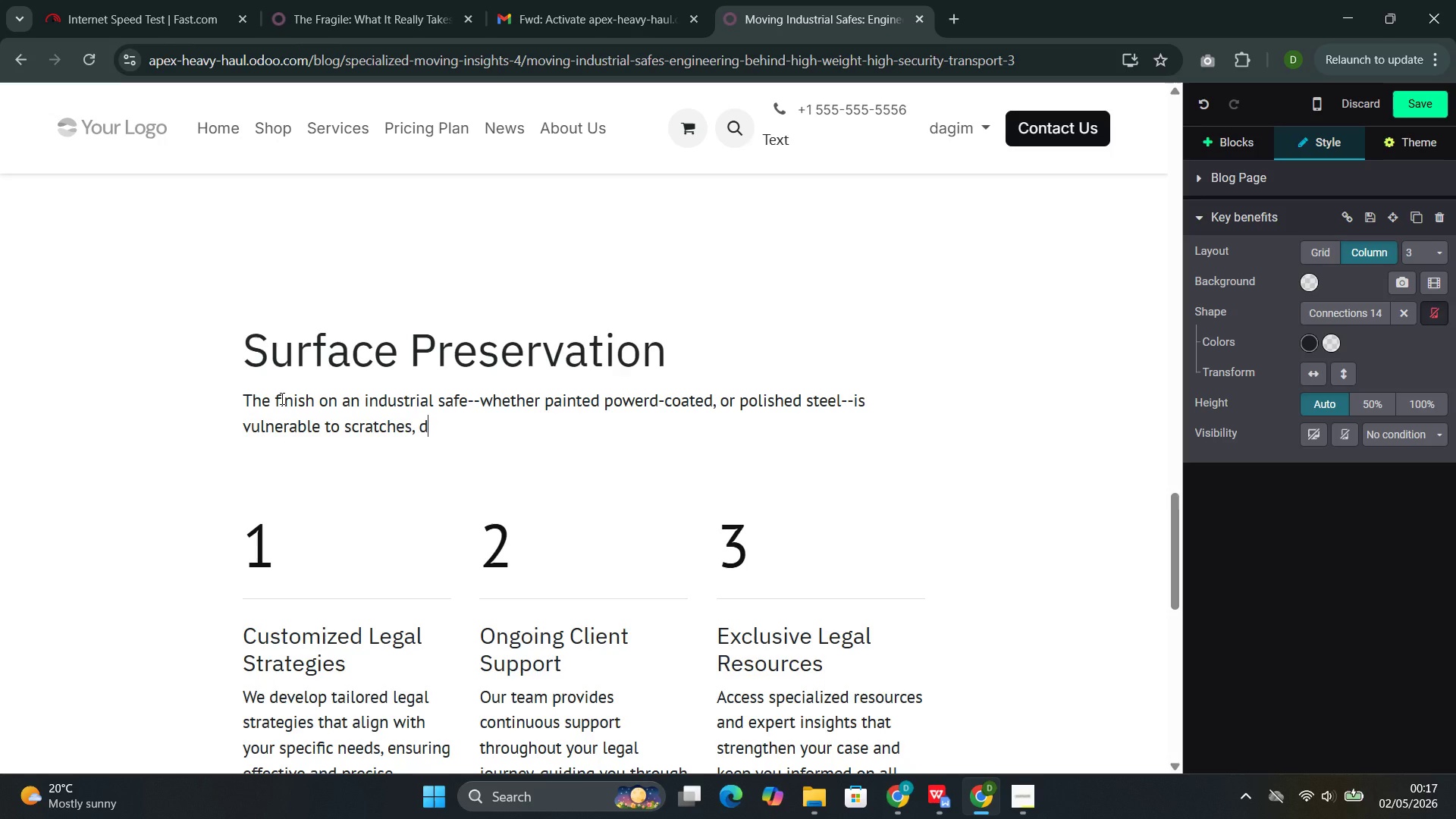 
type(ents )
key(Backspace)
type(, and abrasion during na)
key(Backspace)
key(Backspace)
type(handling )
key(Backspace)
type(. Sta)
 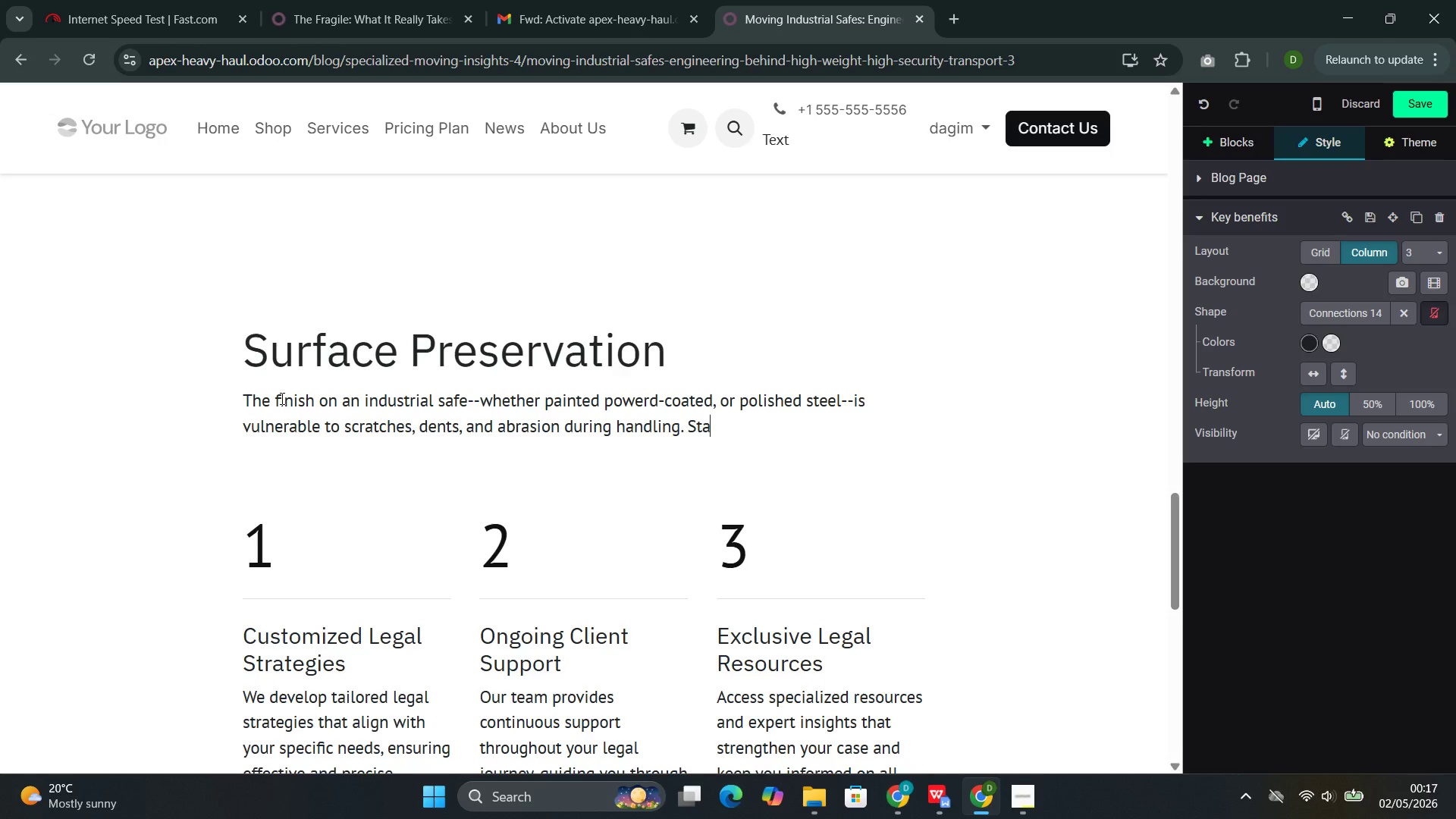 
type(ndard moving blankets provide inadequate pror)
key(Backspace)
type(tection against the focused pressure points )
 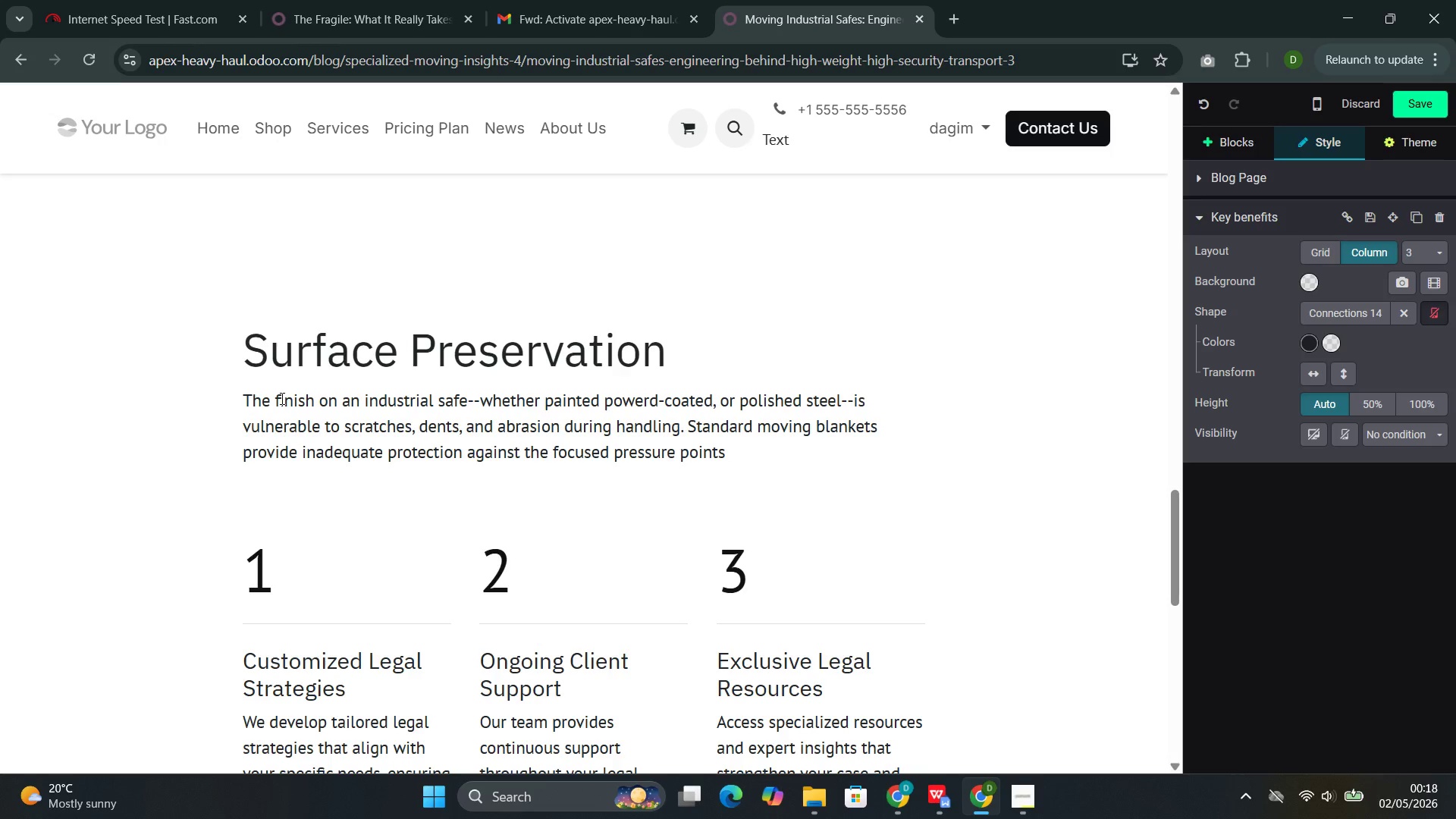 
type(created by the safe's weight.)
 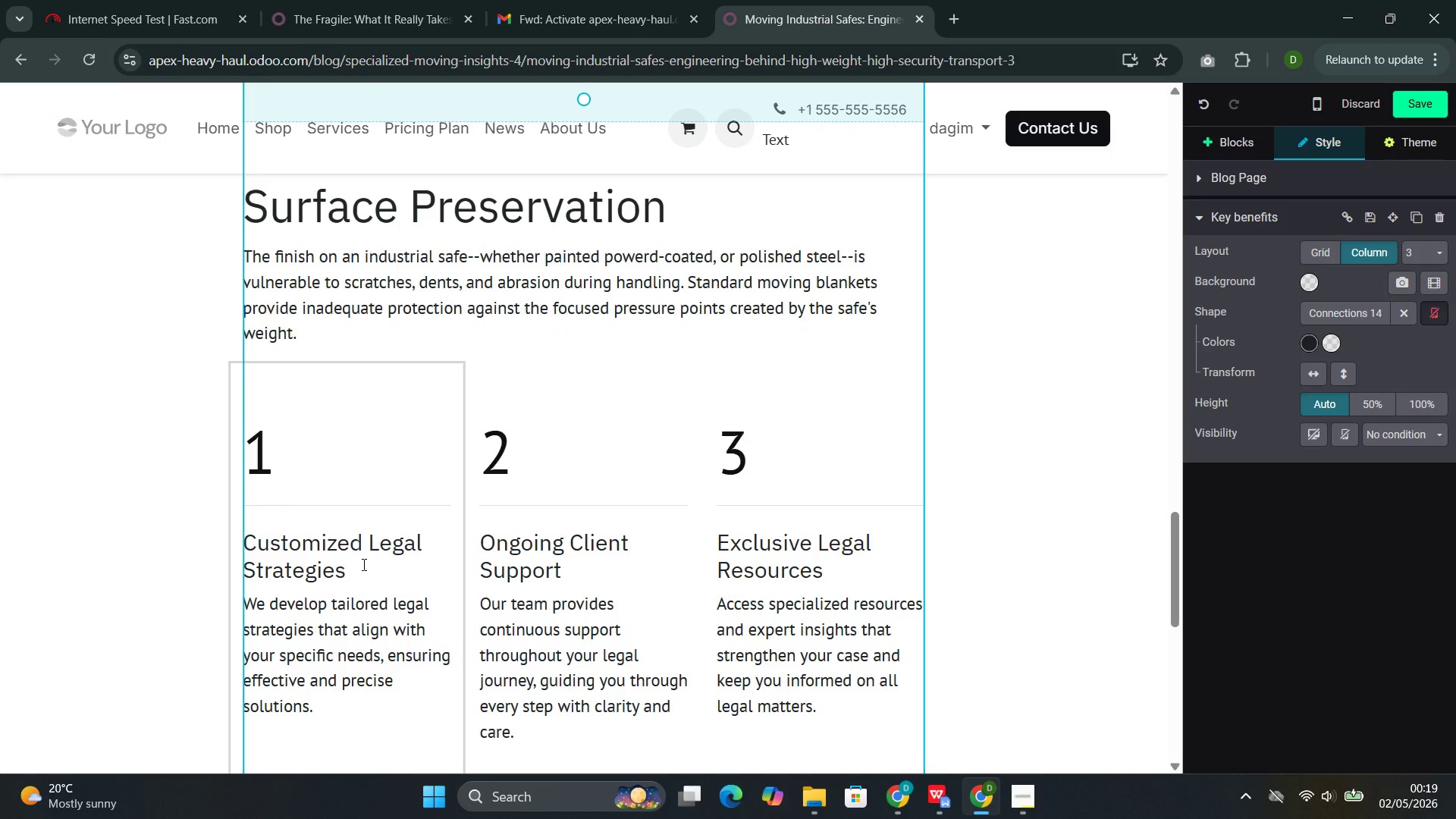 
wait(6.72)
 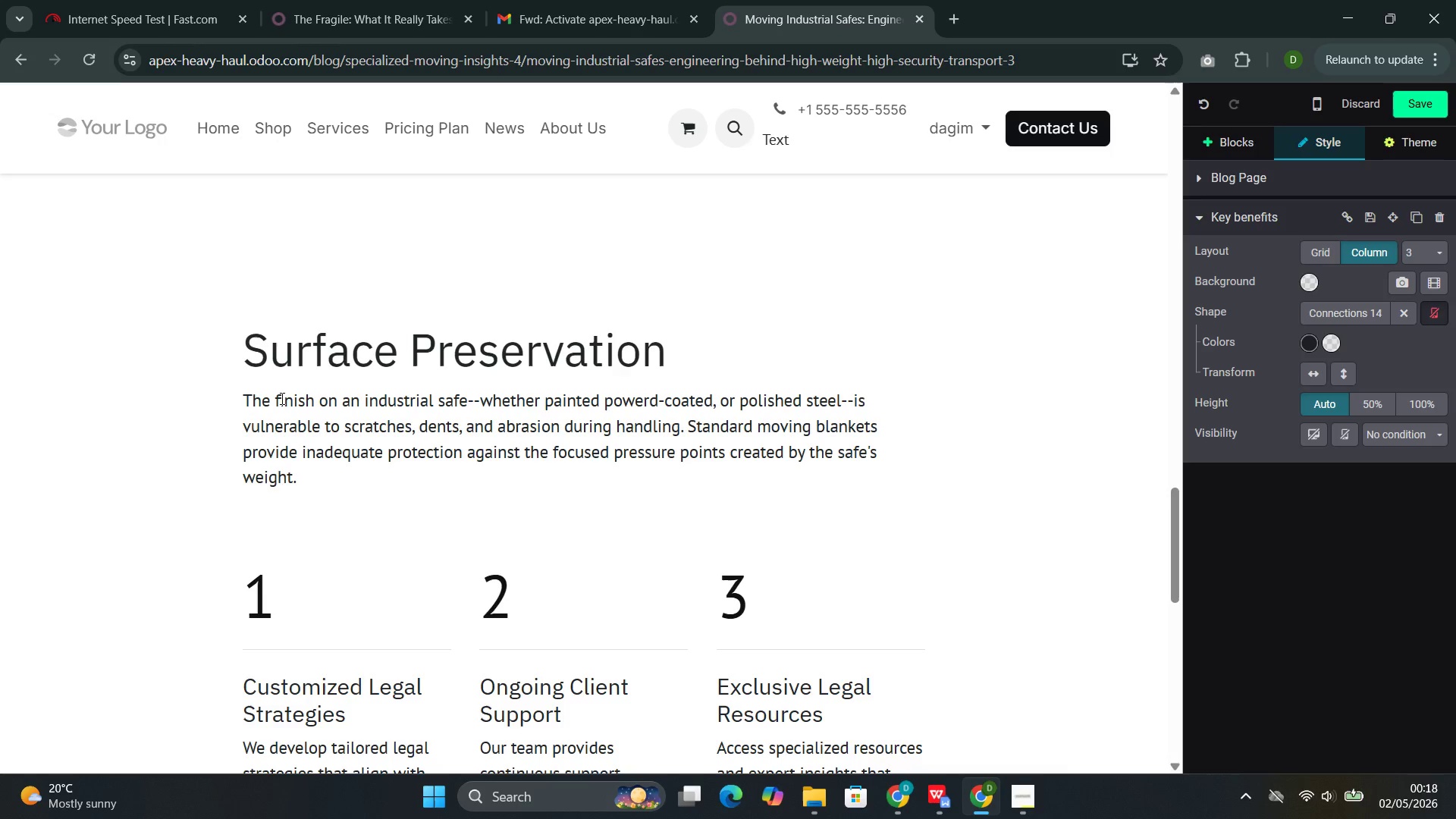 
key(Enter)
 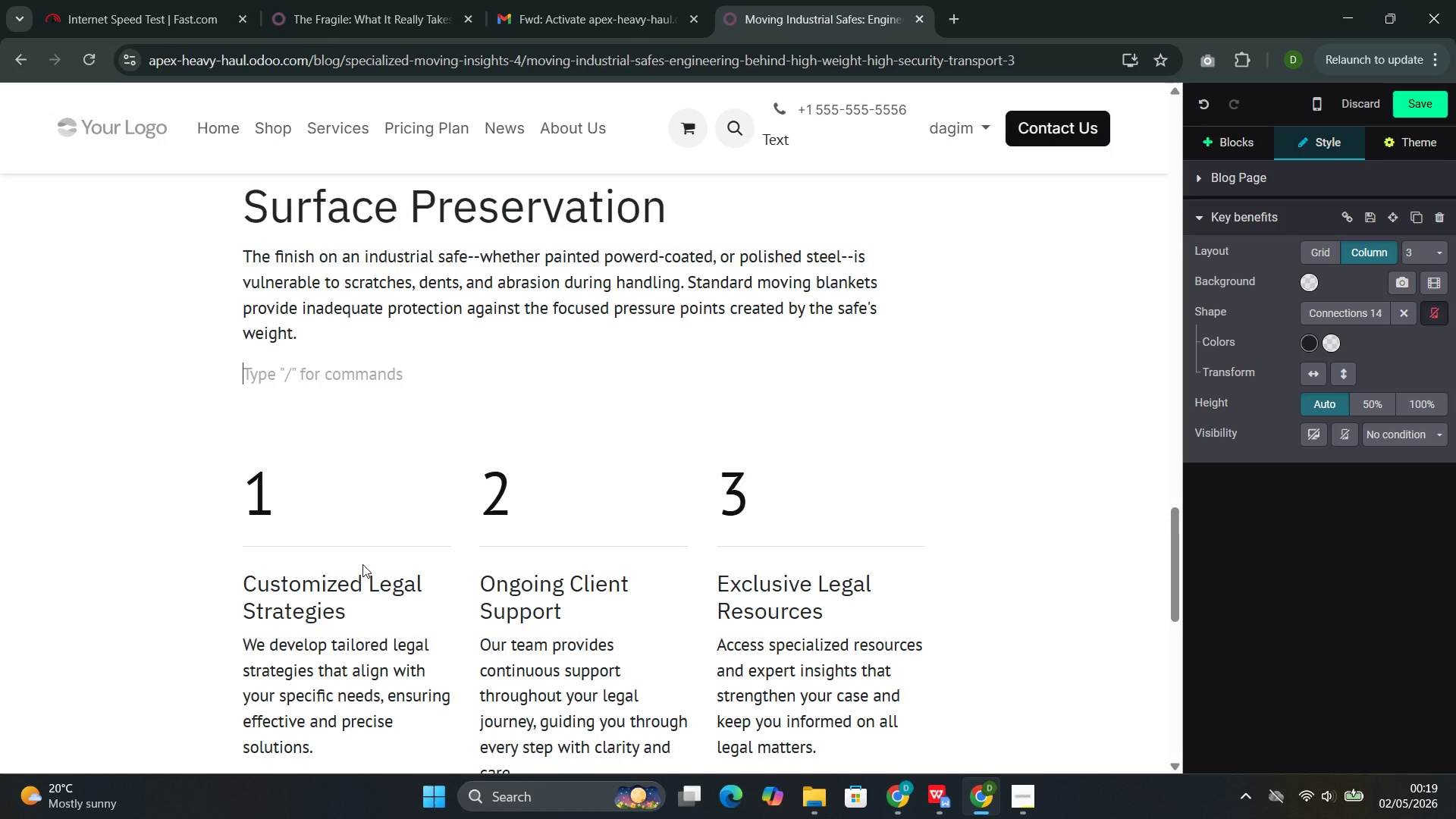 
type(Our )
 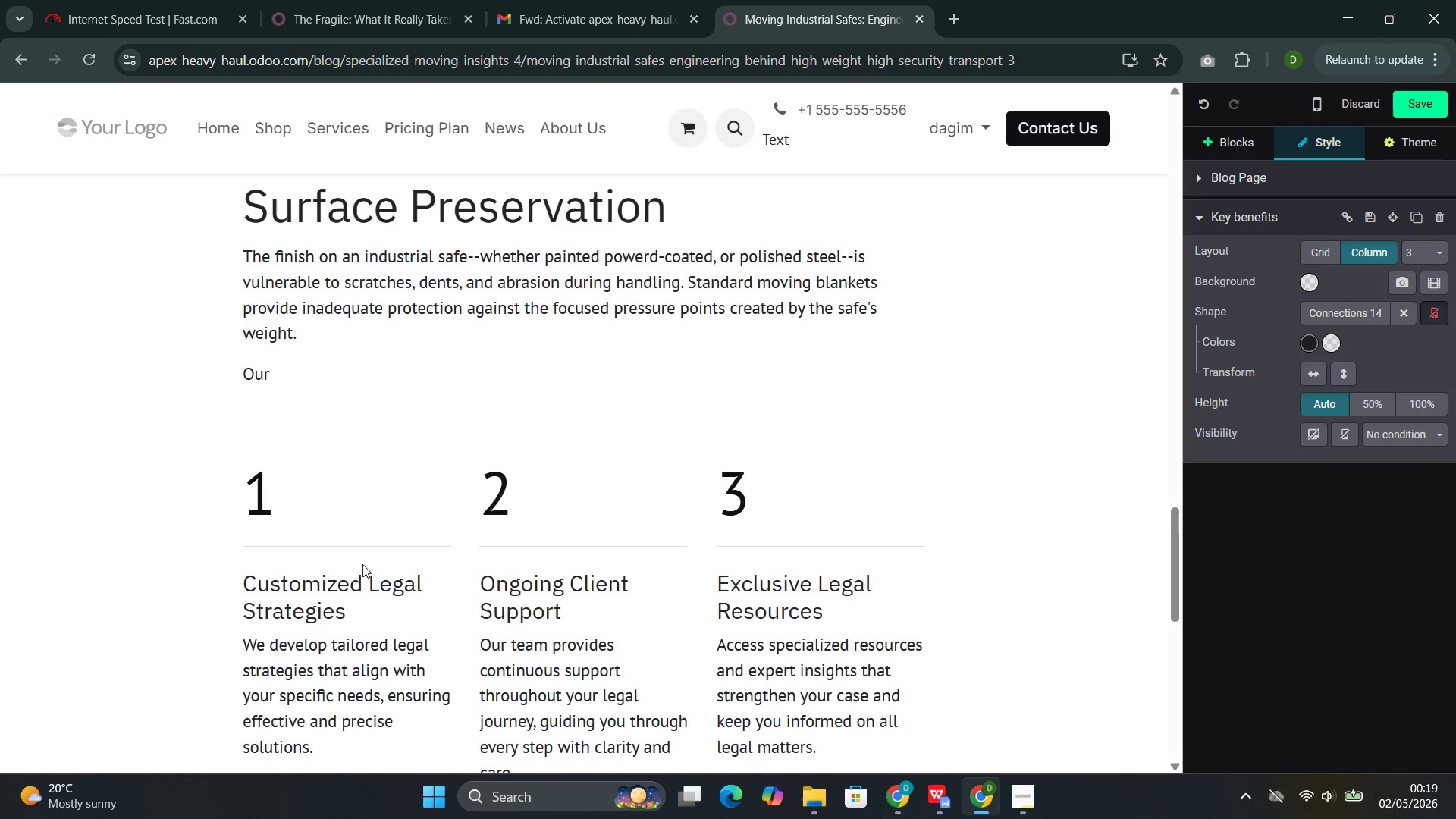 
wait(9.09)
 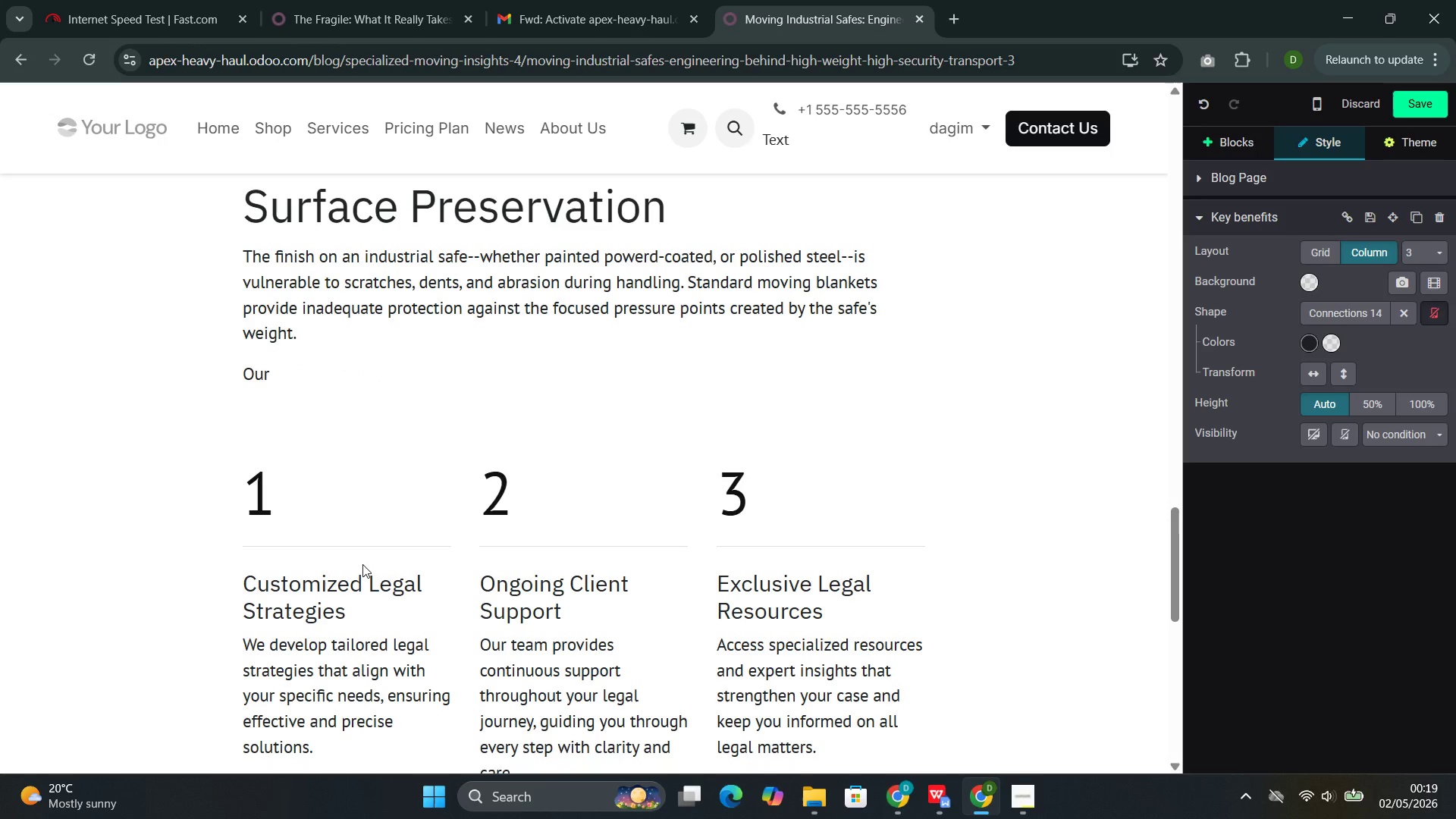 
type(protection)
 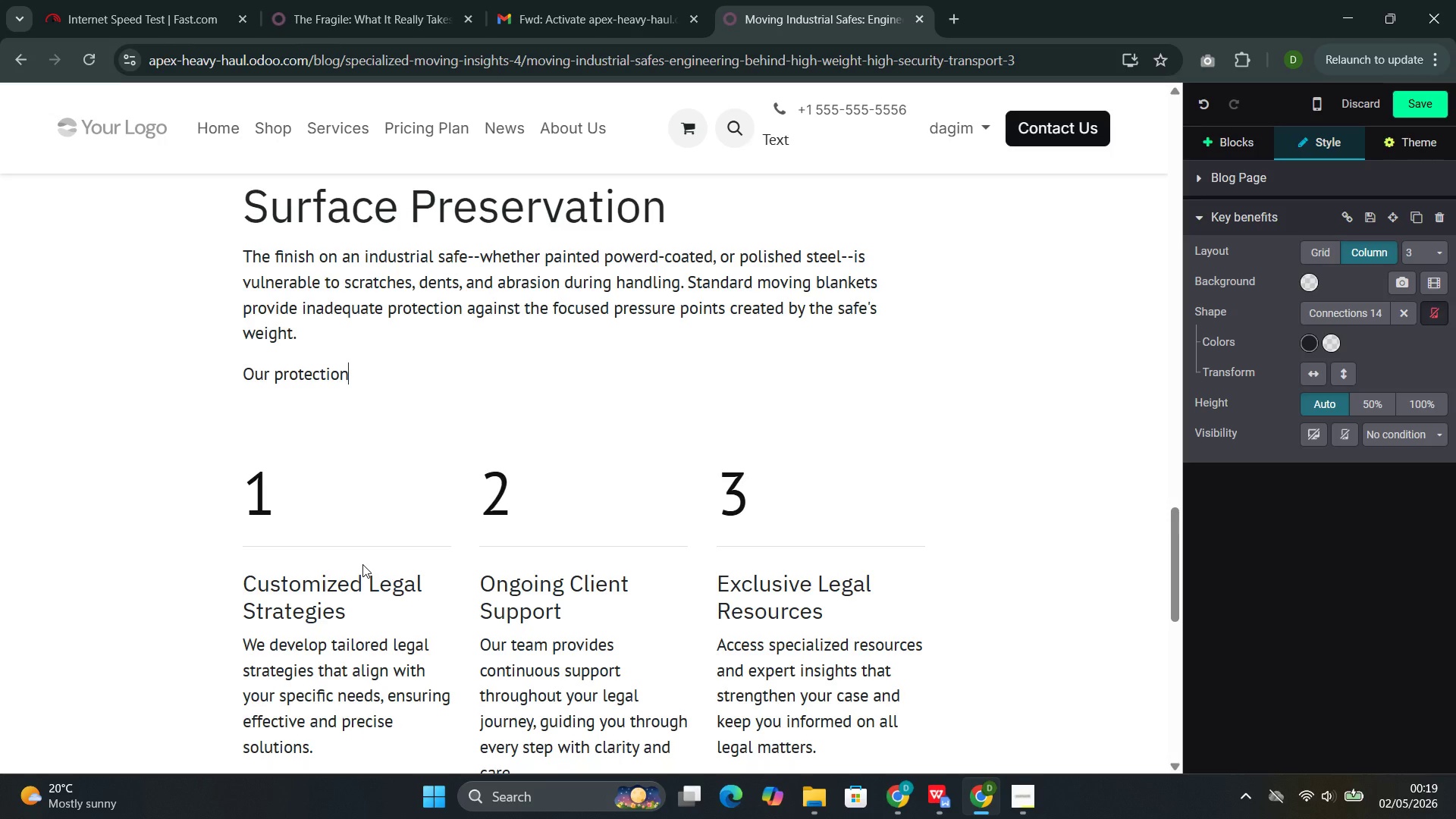 
type( uses)
 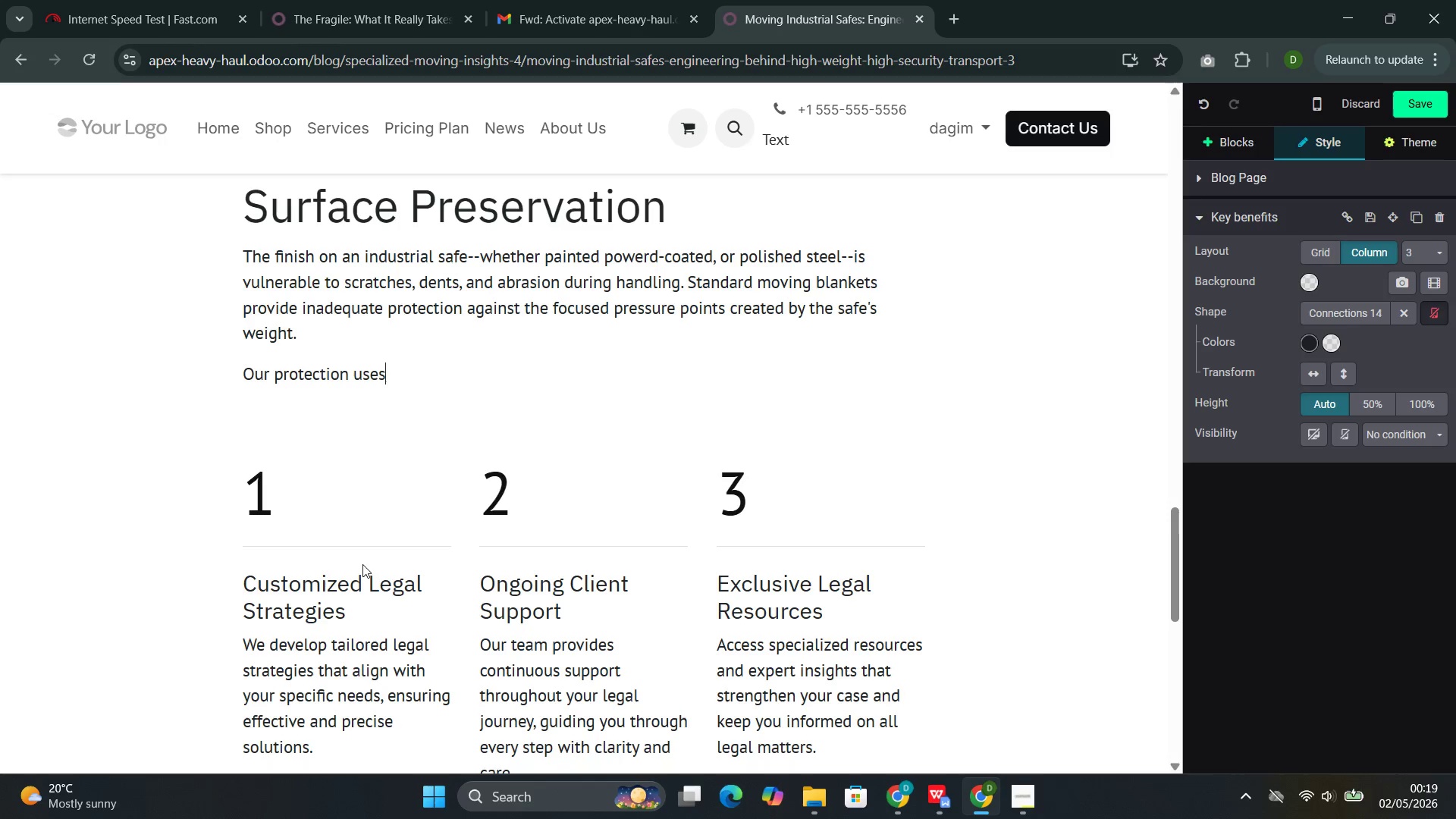 
wait(12.91)
 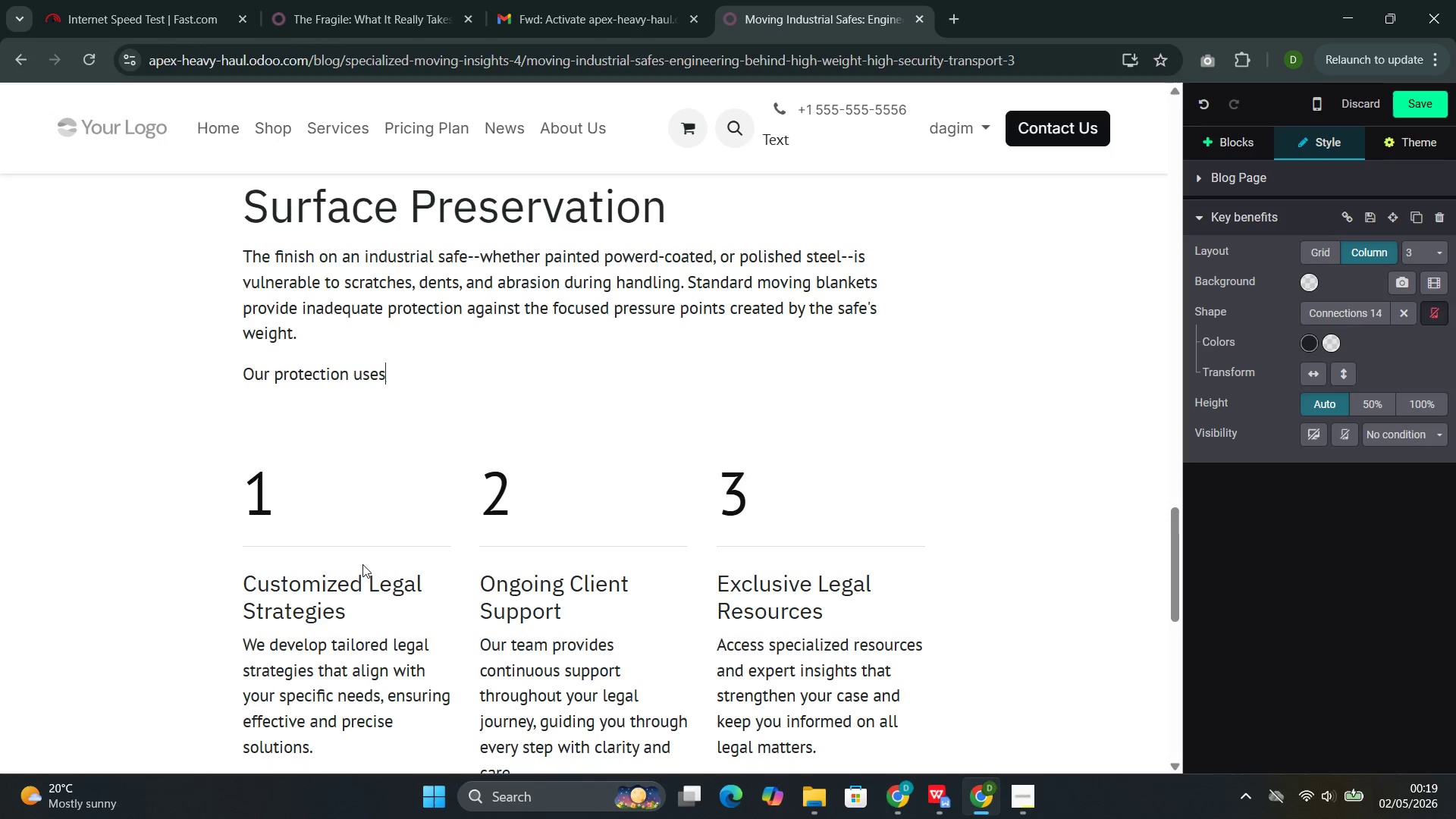 
left_click_drag(start_coordinate=[349, 500], to_coordinate=[271, 469])
 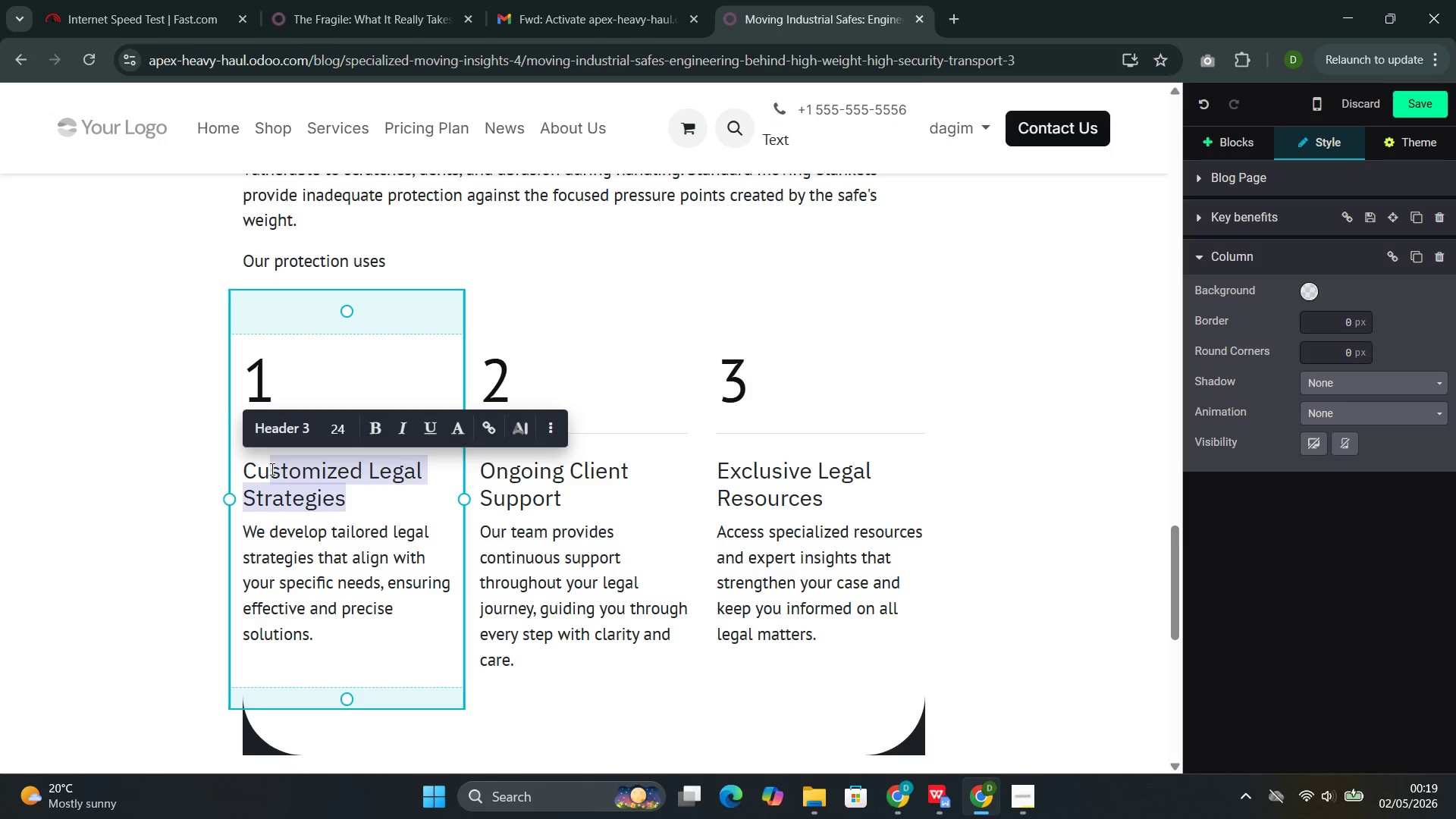 
key(Backspace)
key(Backspace)
key(Backspace)
type(Layered protection)
 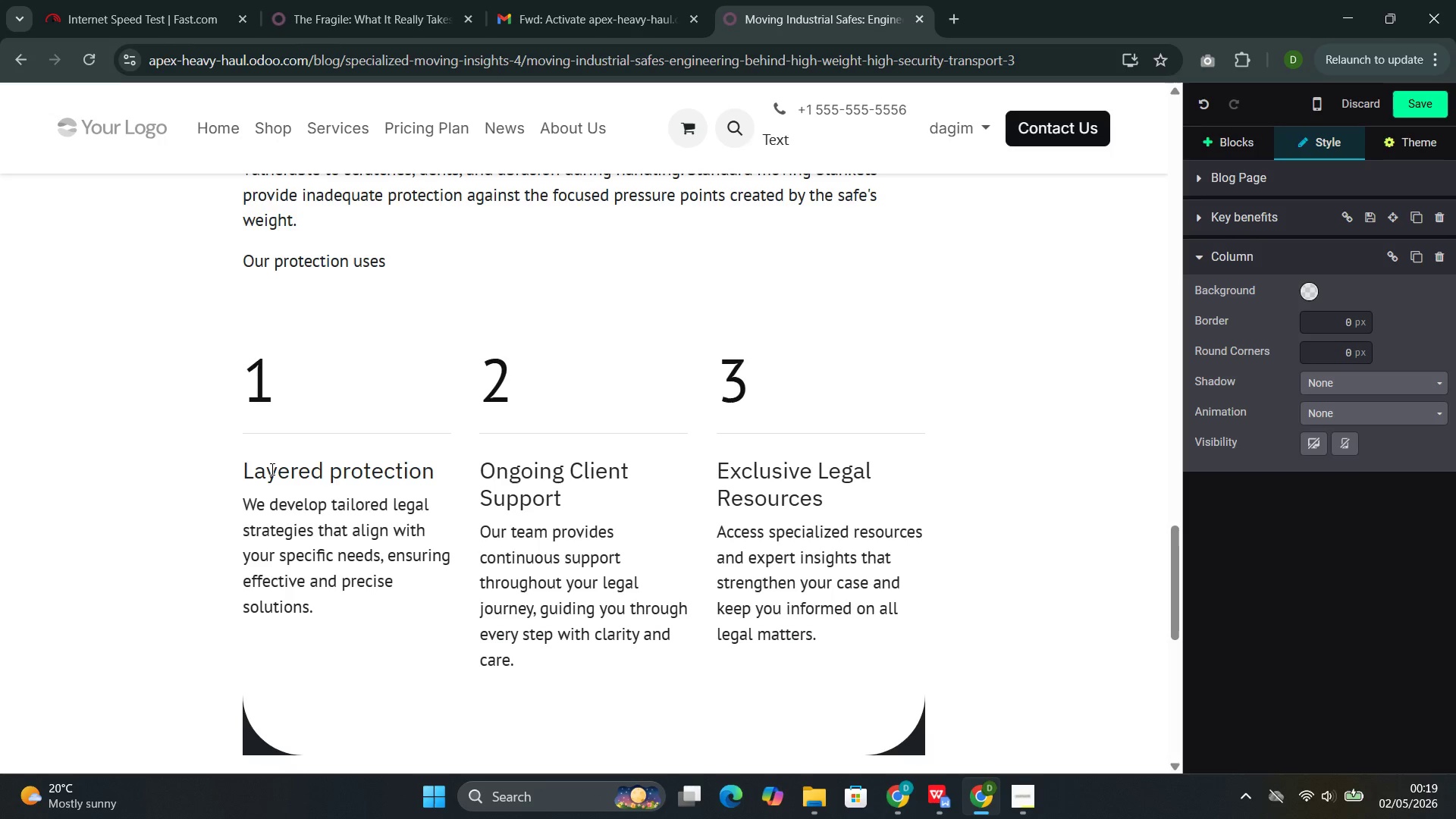 
left_click_drag(start_coordinate=[328, 605], to_coordinate=[259, 509])
 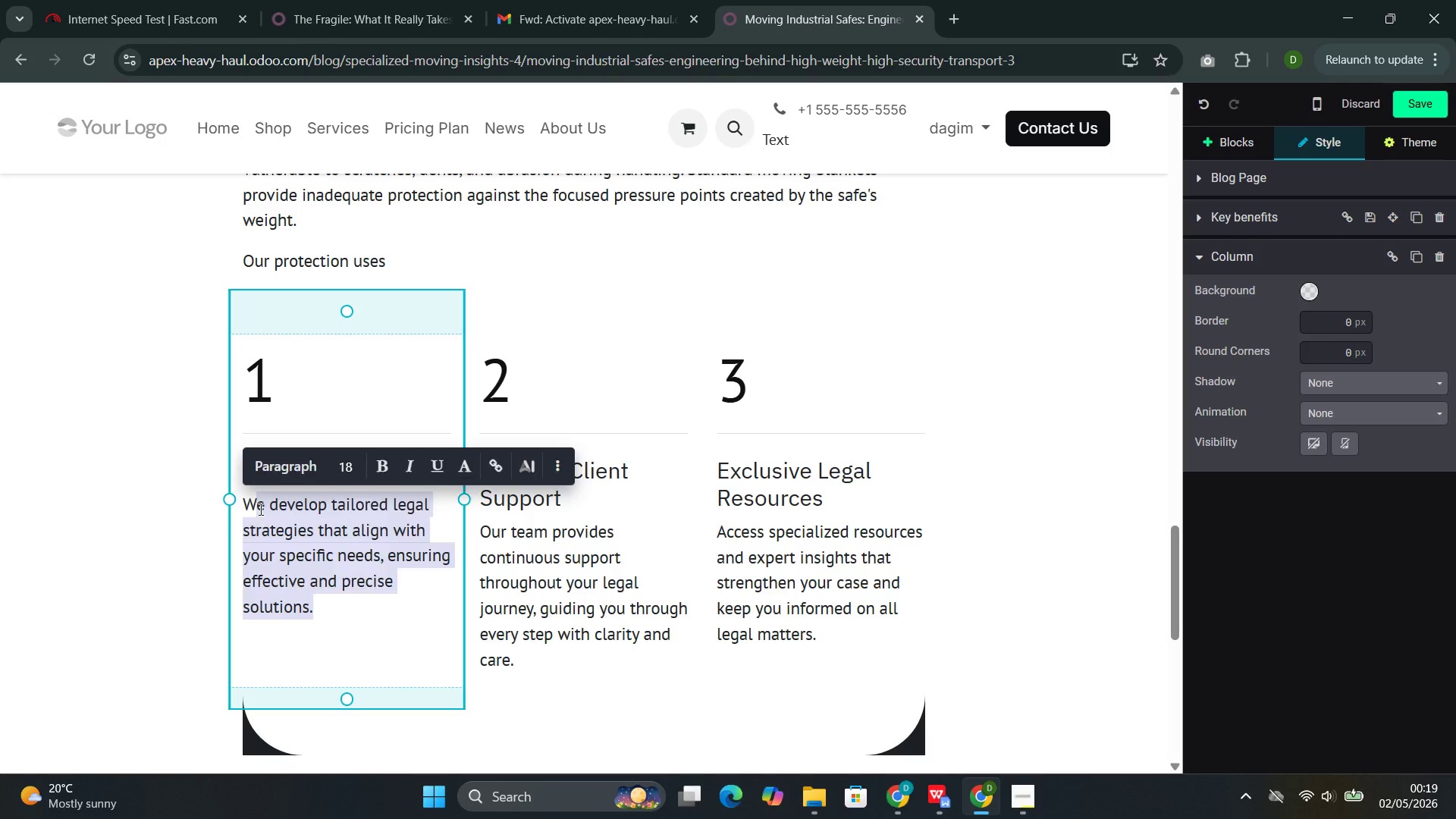 
key(Backspace)
key(Backspace)
type(with)
 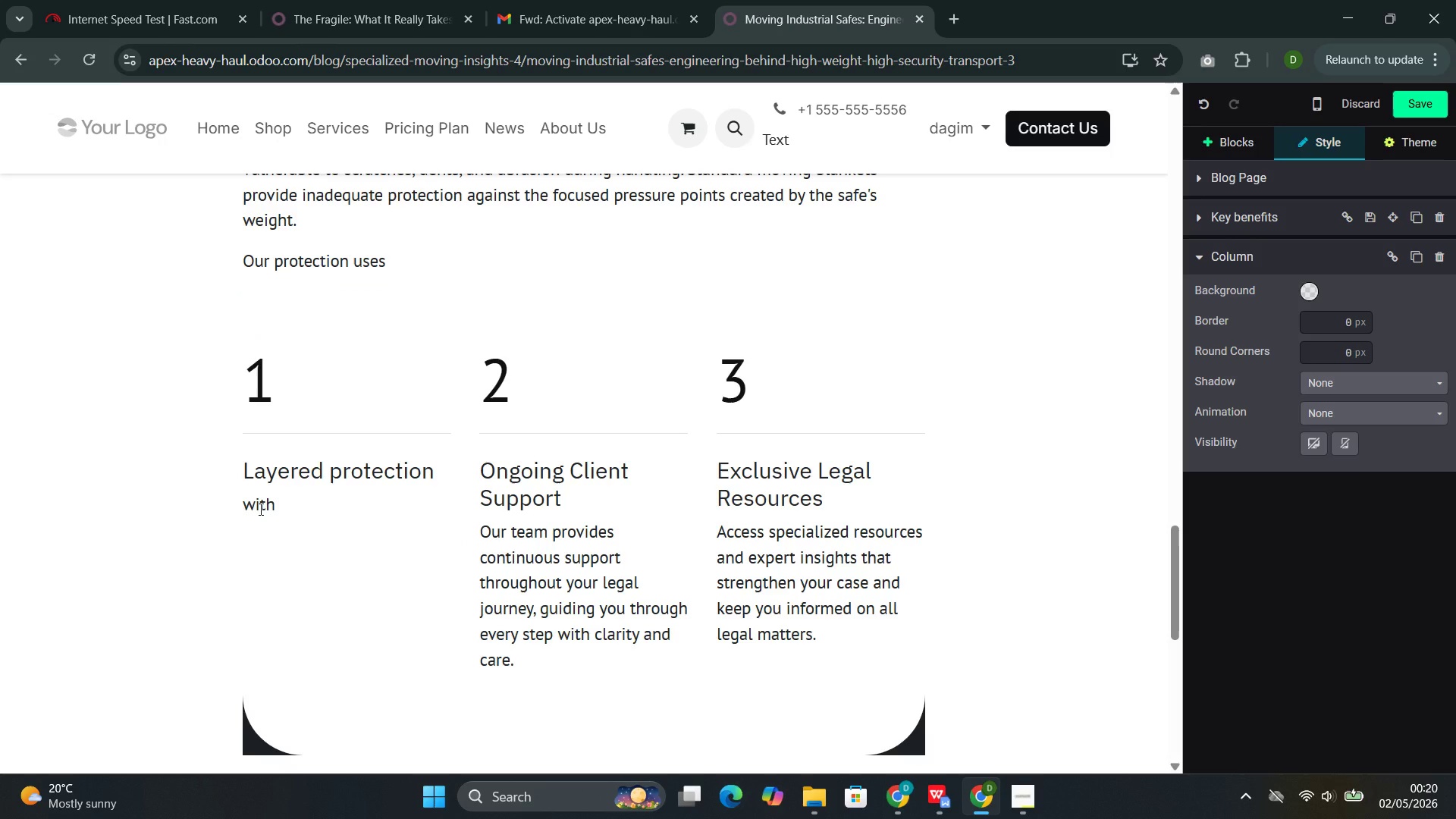 
type( primart)
key(Backspace)
type(y)
 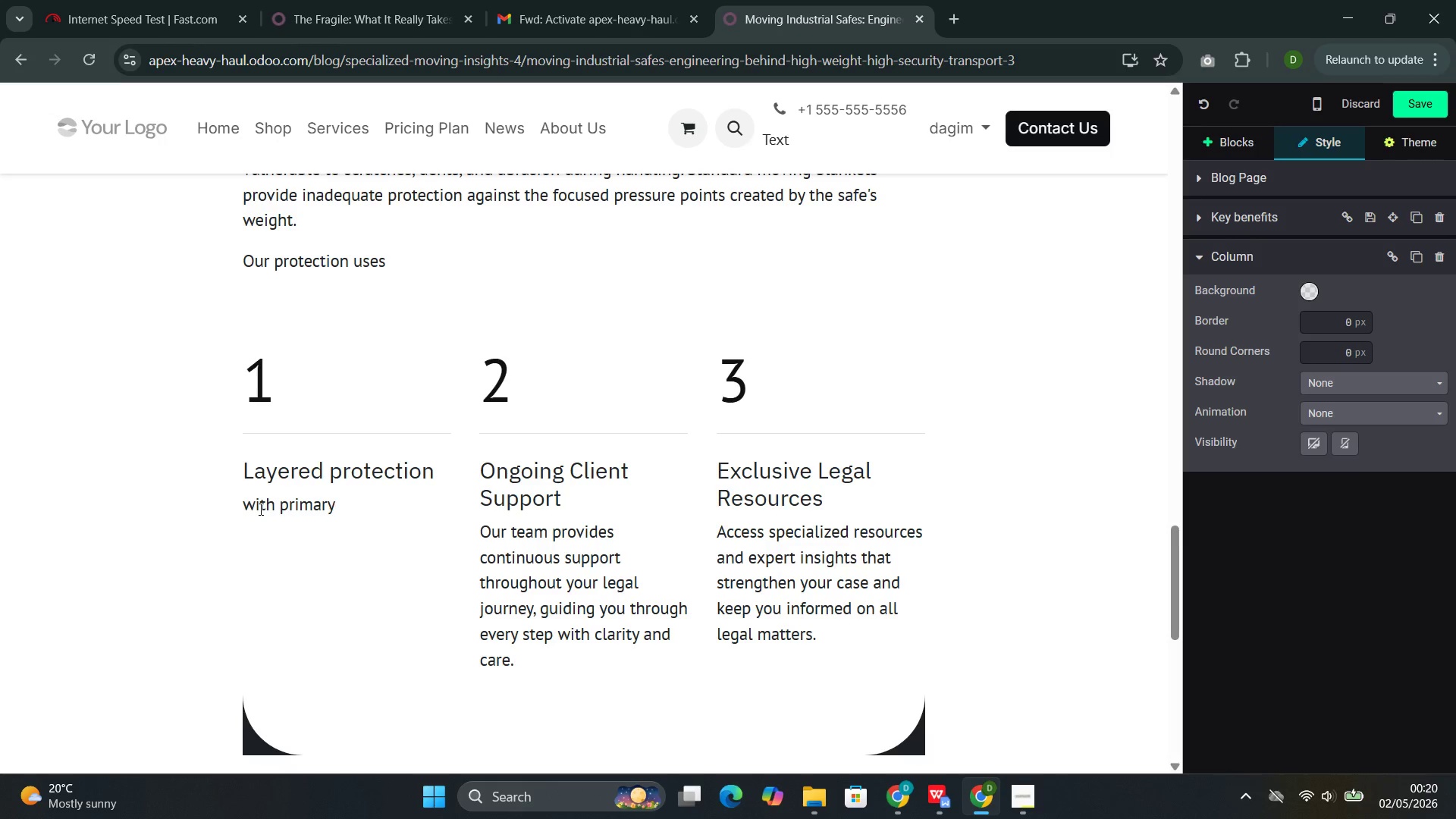 
wait(6.39)
 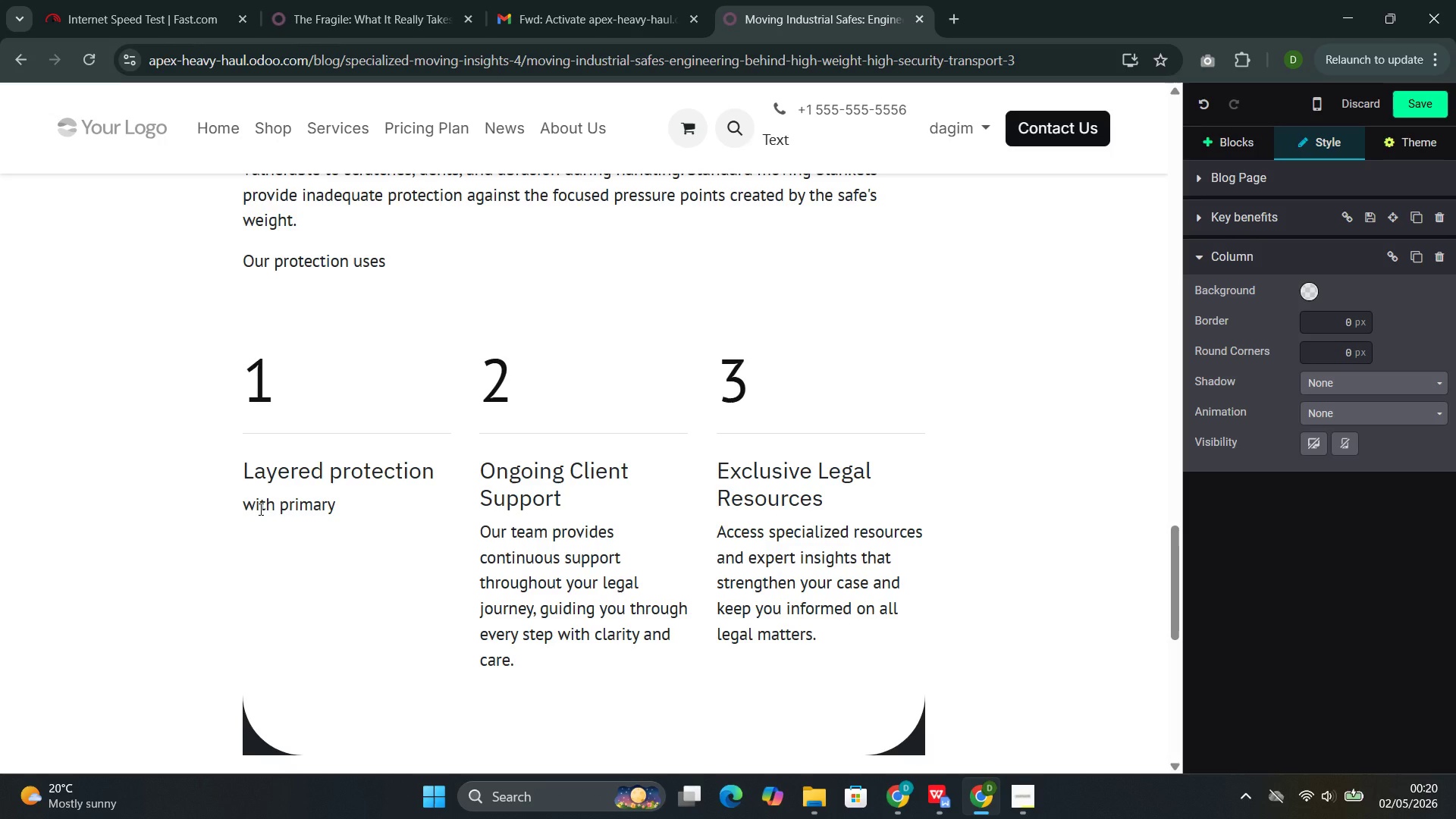 
type( contact materials desigh)
key(Backspace)
type(ned for high-pressut)
key(Backspace)
type(re applications)
 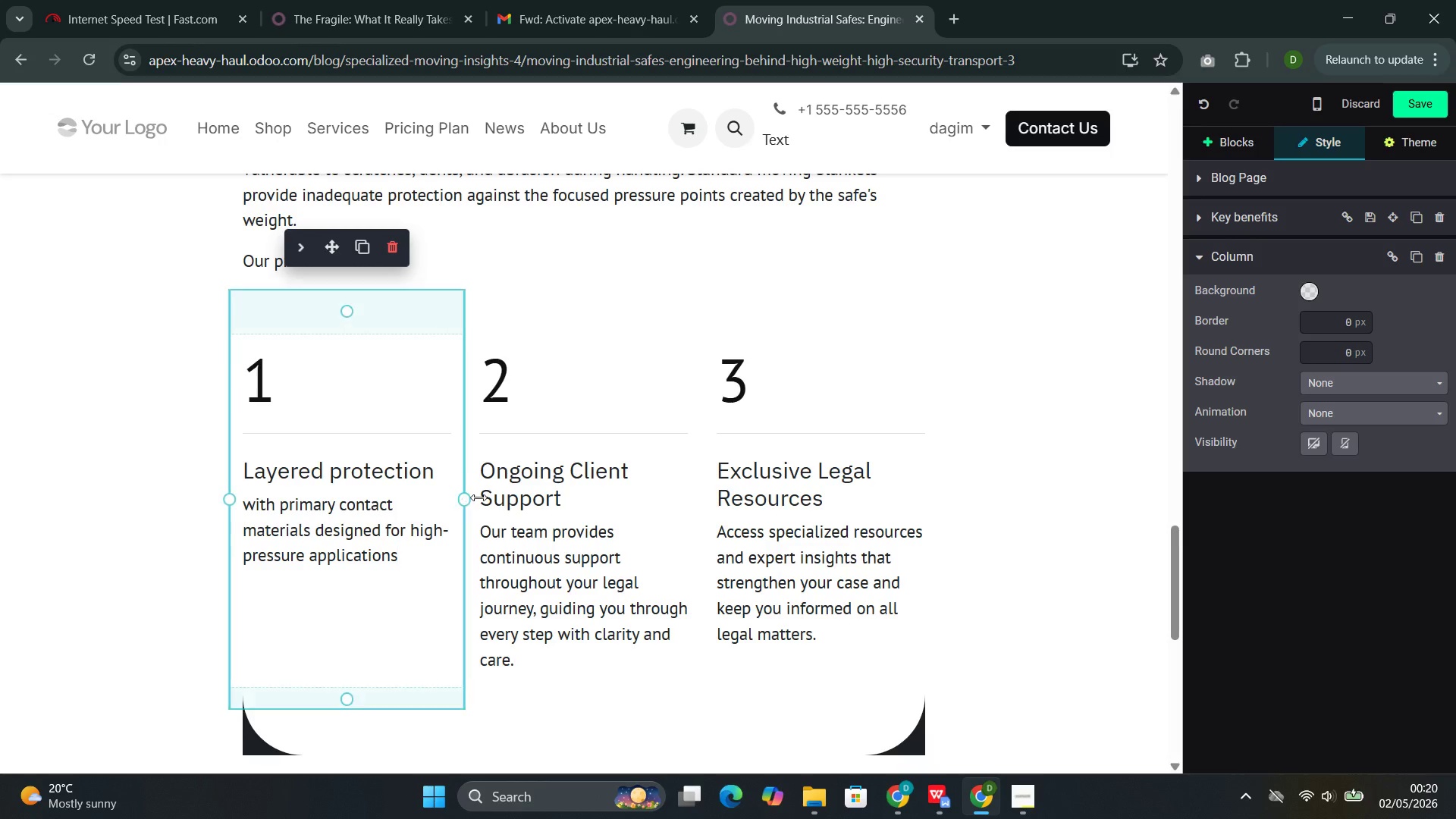 
left_click_drag(start_coordinate=[569, 502], to_coordinate=[507, 471])
 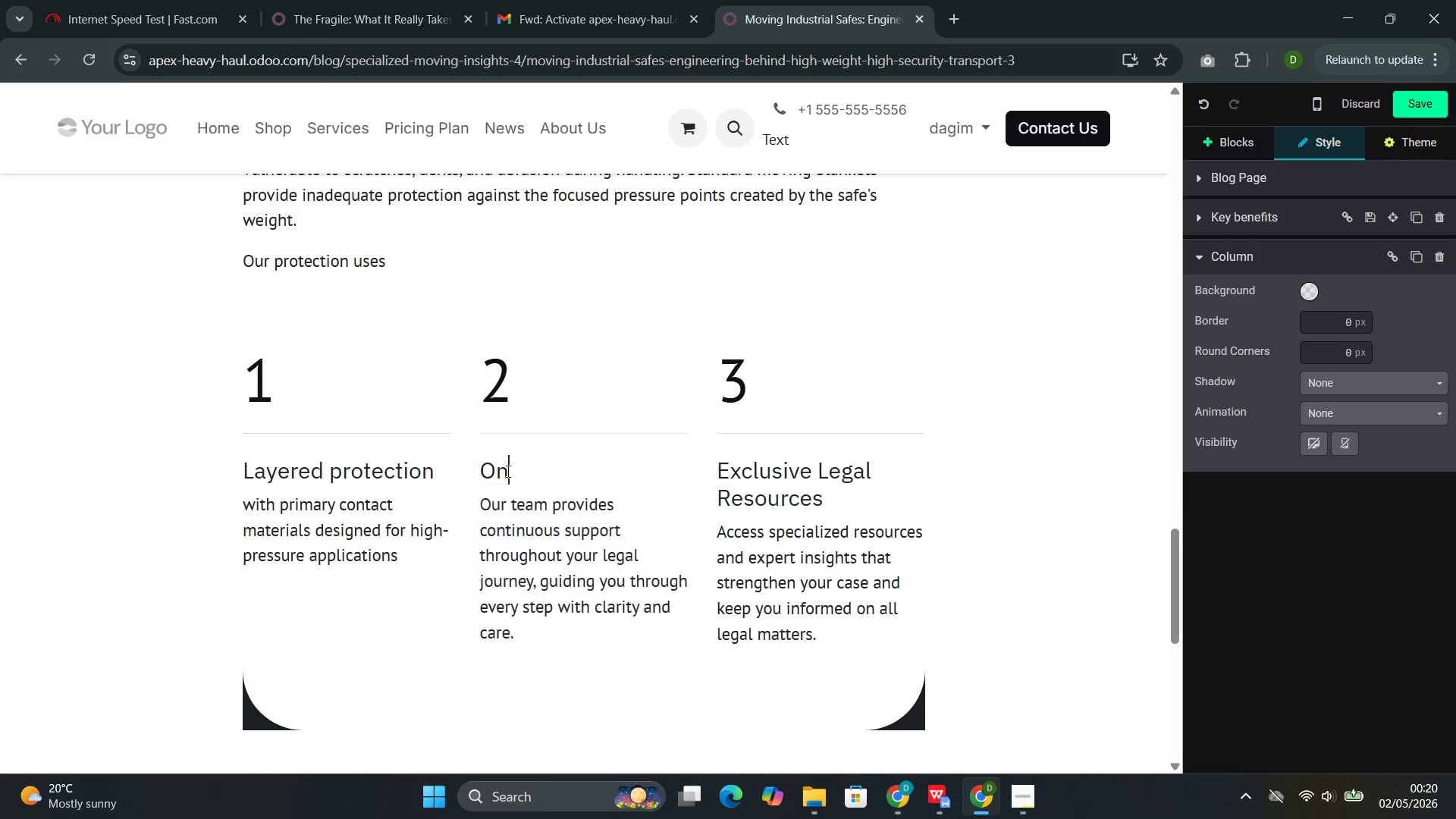 
key(Backspace)
key(Backspace)
key(Backspace)
type(Custom-cut padding)
 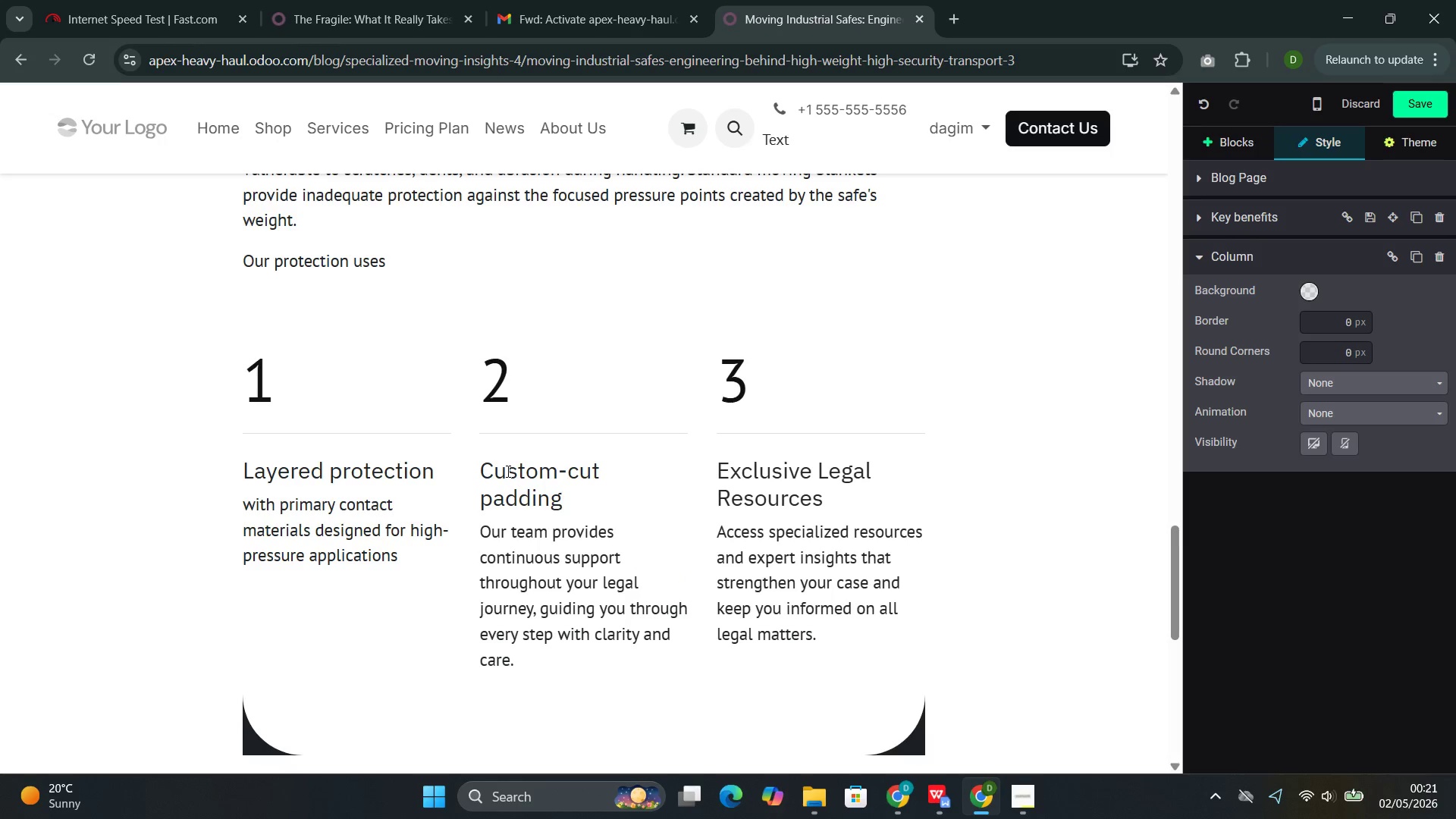 
left_click_drag(start_coordinate=[534, 659], to_coordinate=[489, 543])
 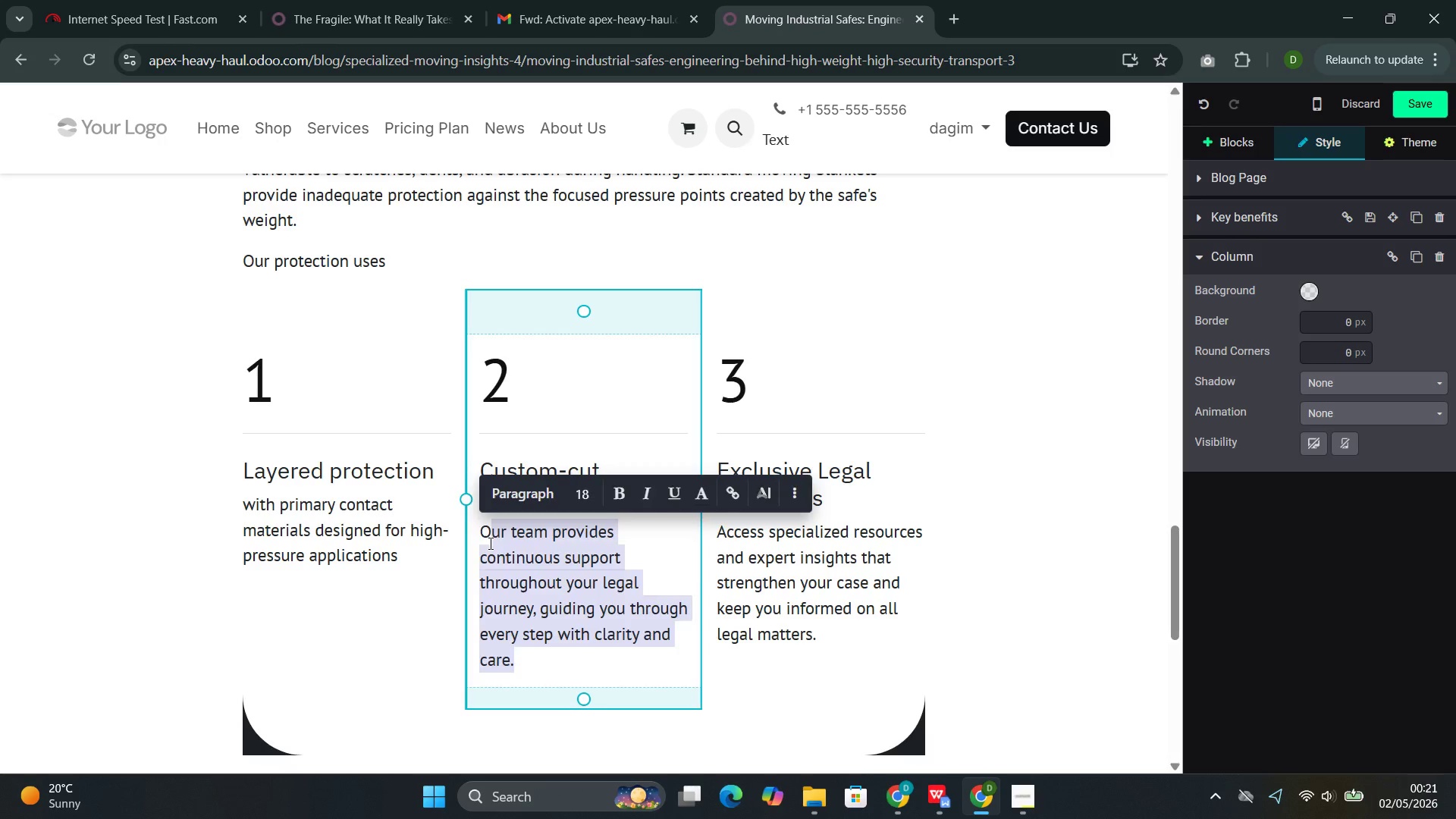 
key(Backspace)
key(Backspace)
type(that protects )
 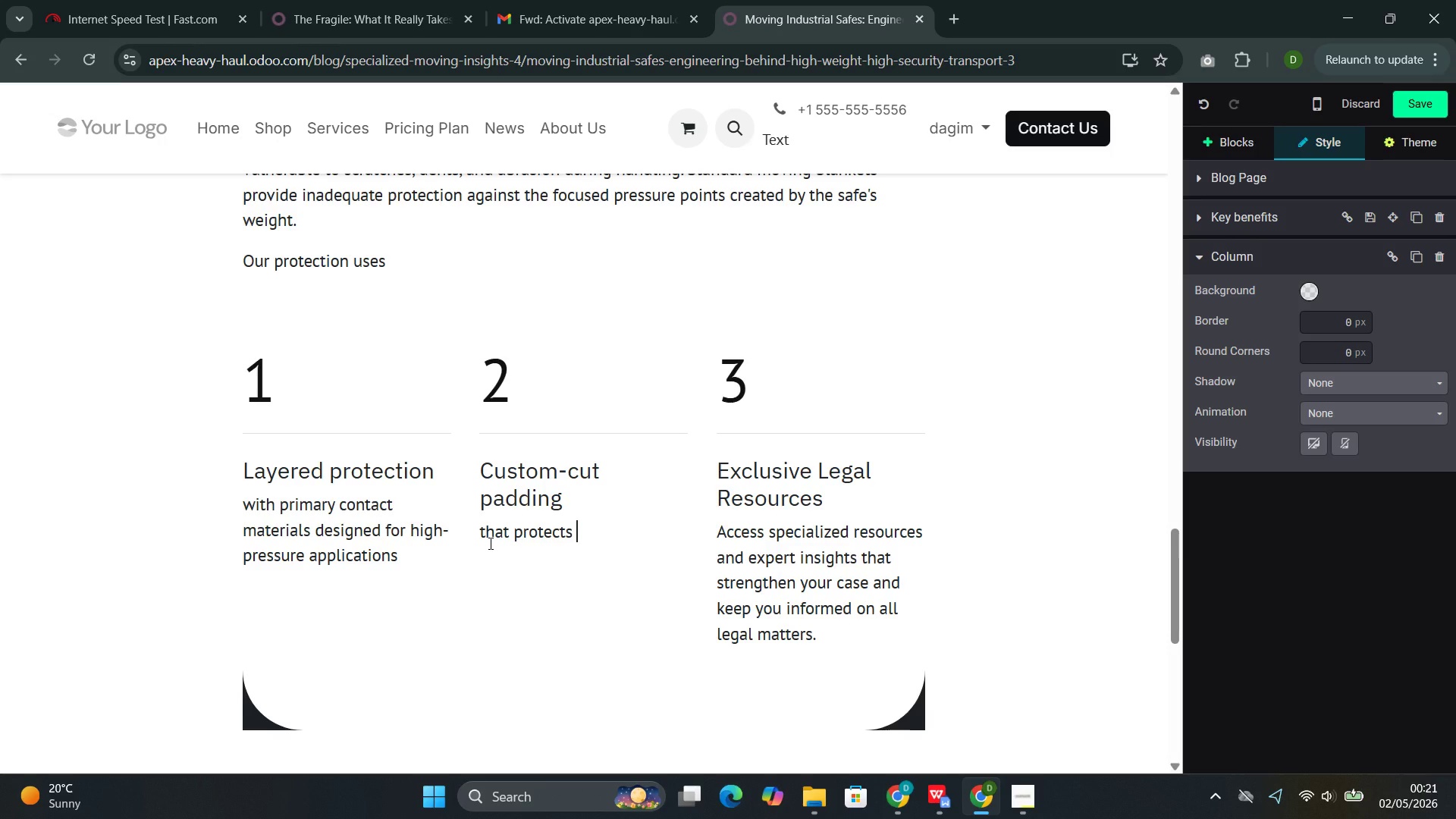 
wait(5.92)
 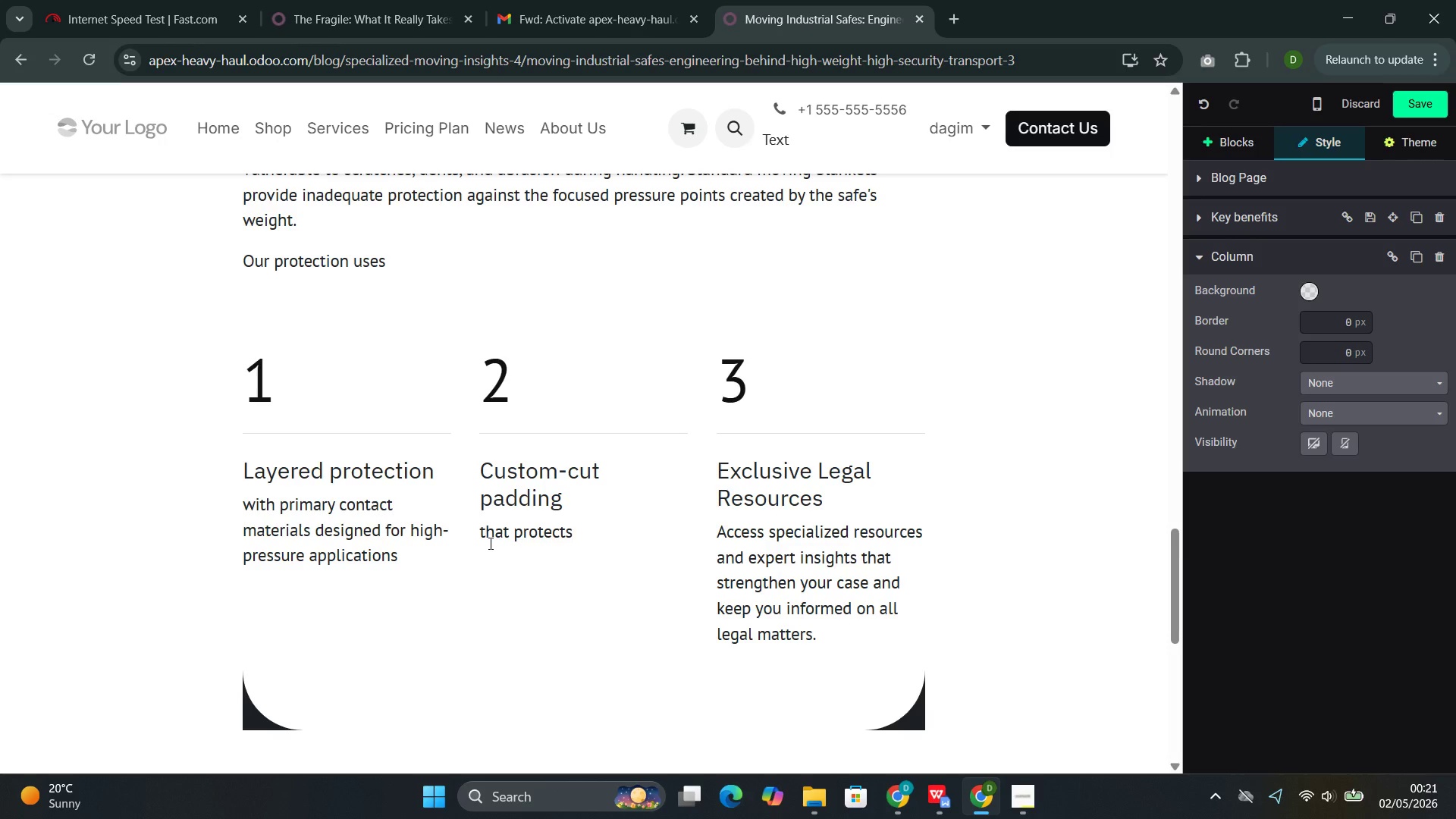 
type(vulnerable edges and cornerd)
key(Backspace)
type(s )
 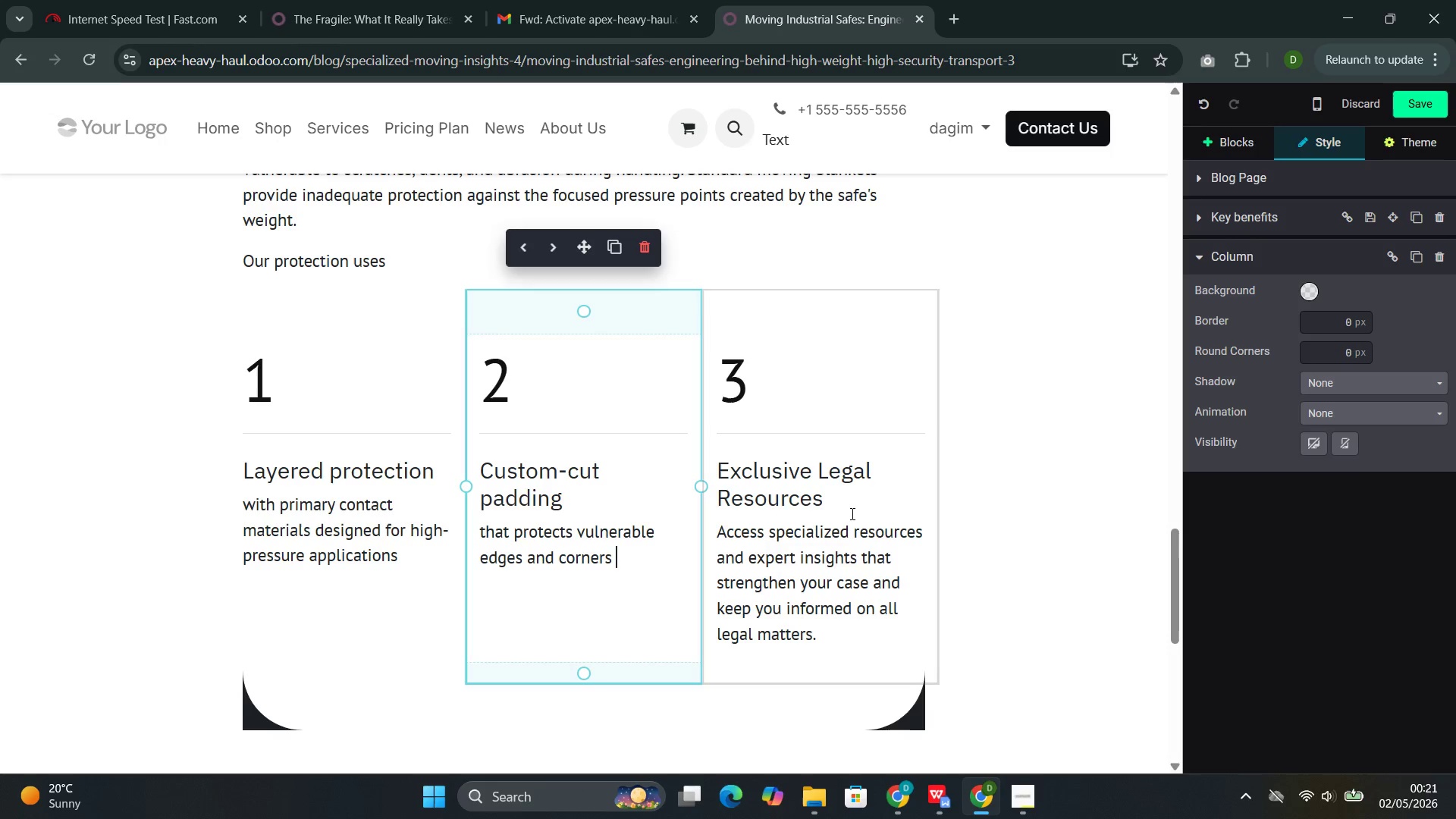 
left_click_drag(start_coordinate=[811, 497], to_coordinate=[755, 474])
 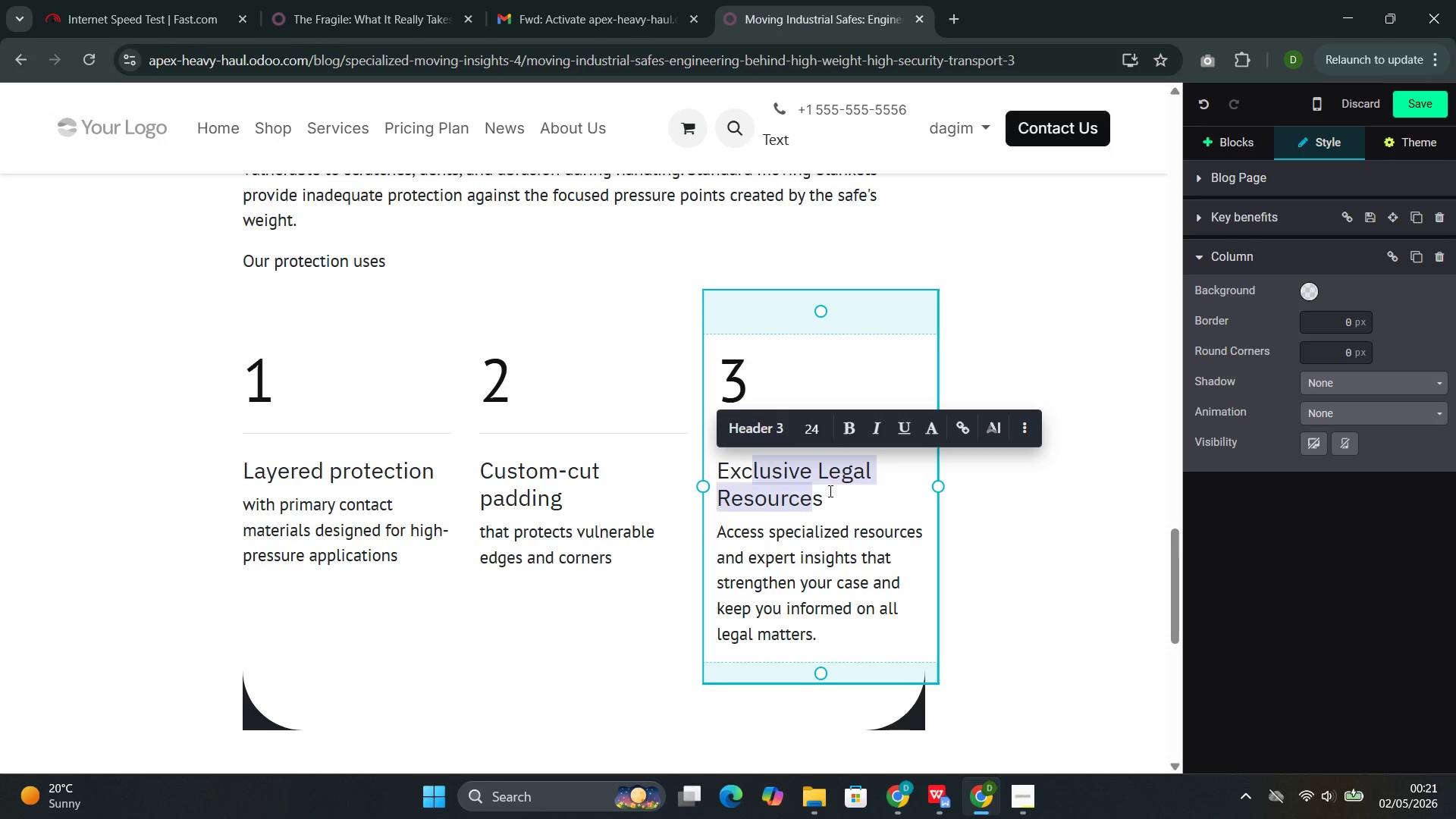 
left_click([829, 491])
 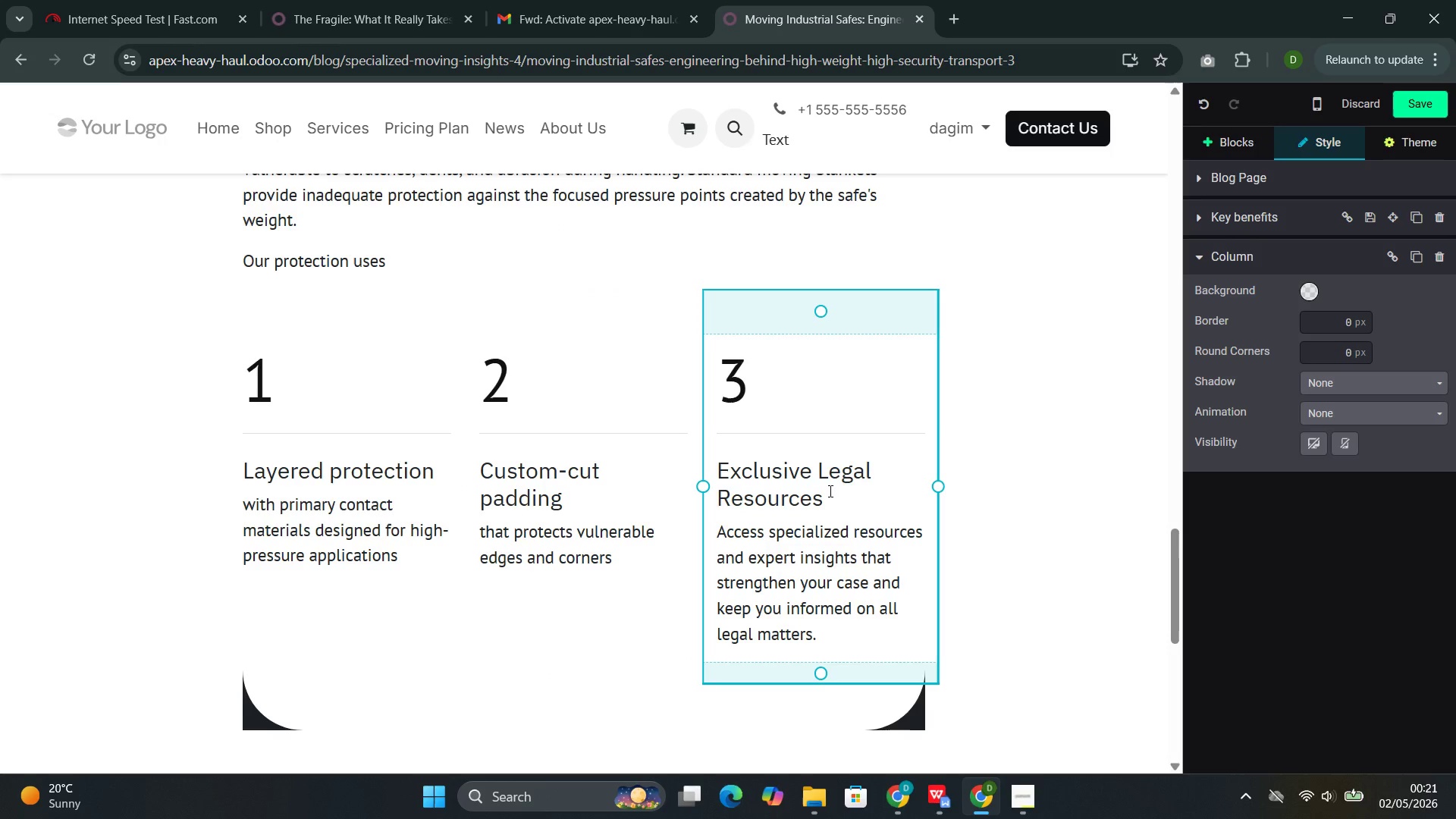 
left_click_drag(start_coordinate=[829, 491], to_coordinate=[814, 472])
 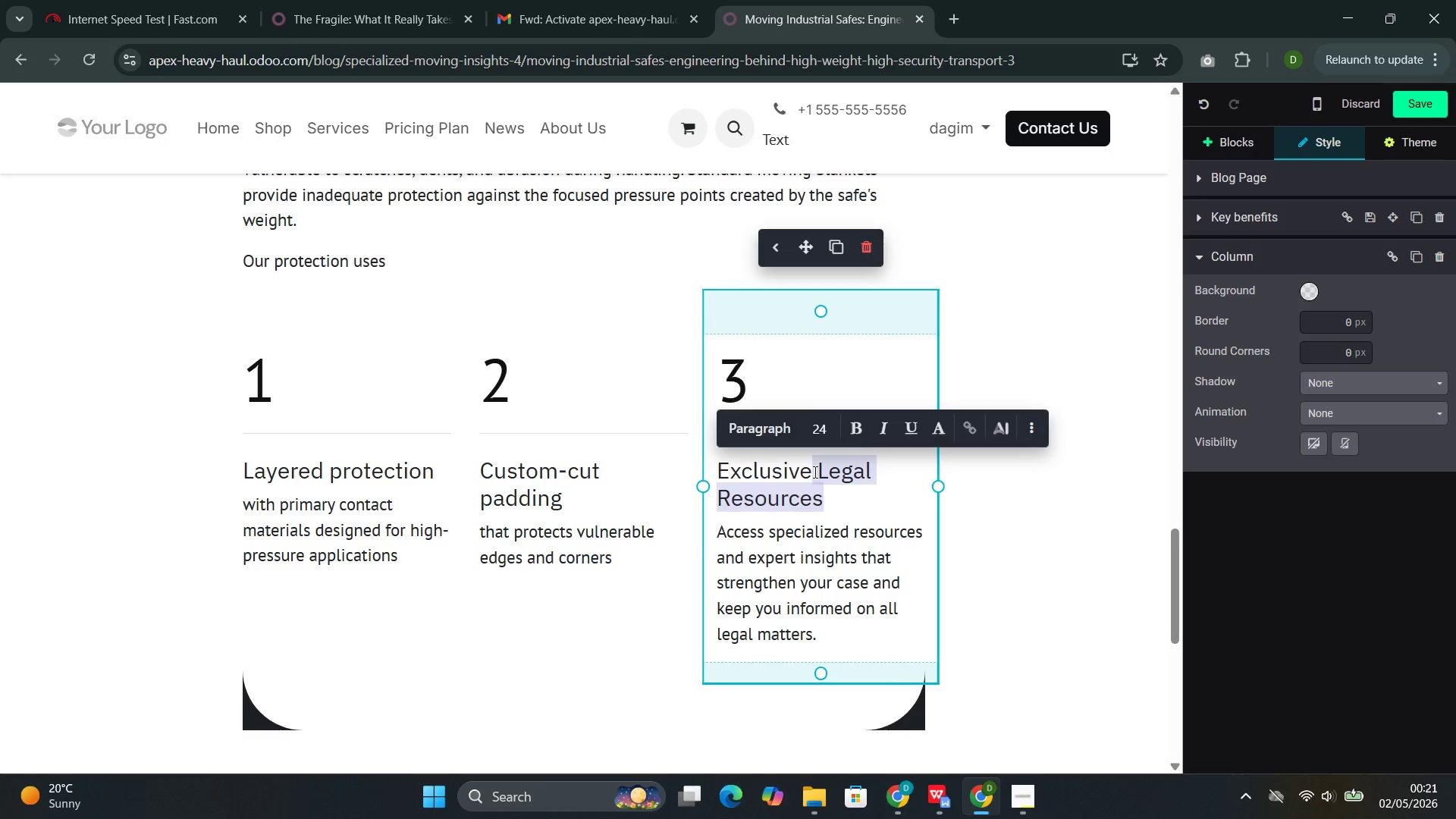 
key(Backspace)
 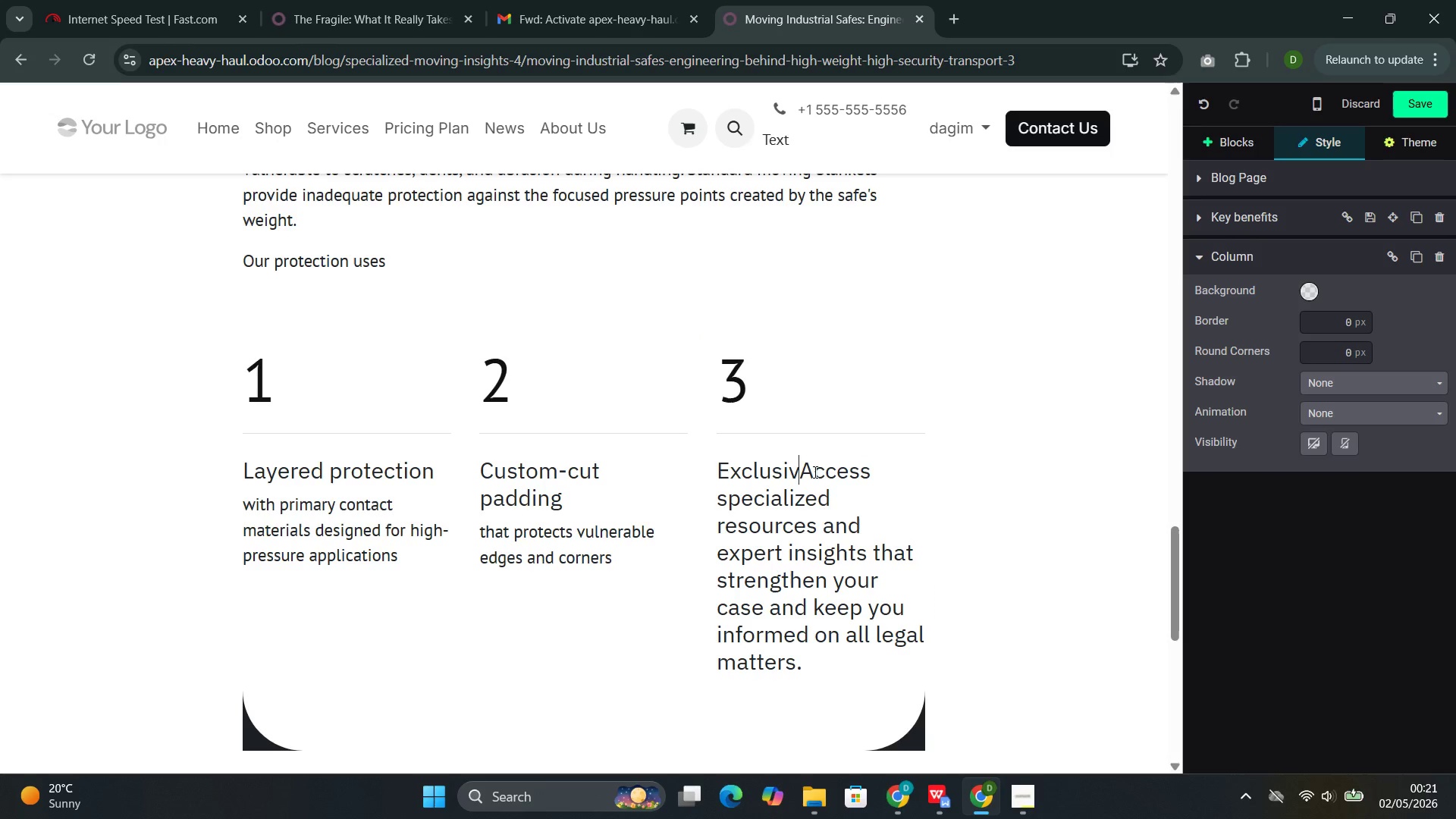 
key(Backspace)
 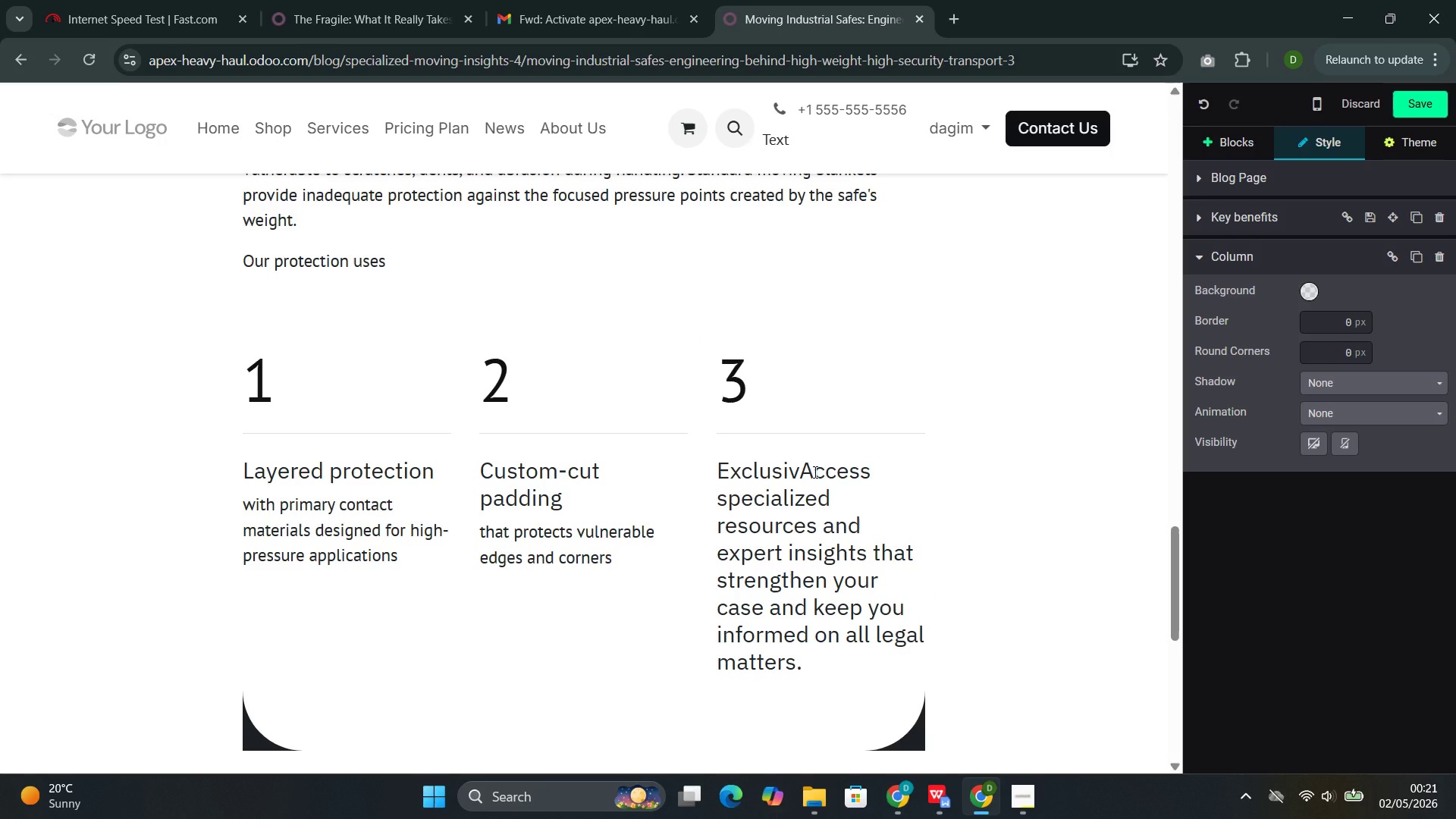 
key(Control+ControlLeft)
 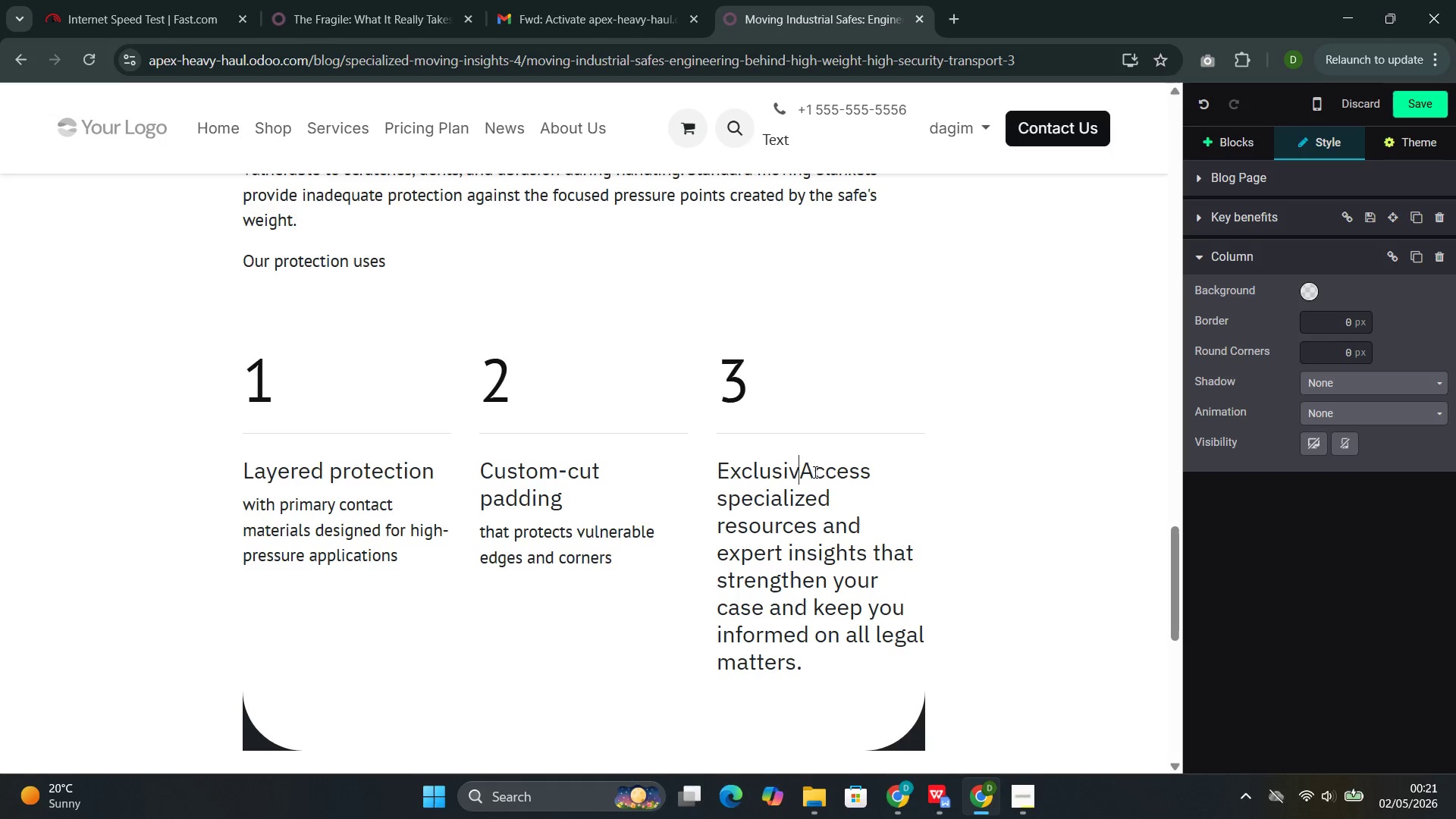 
key(Control+Z)
 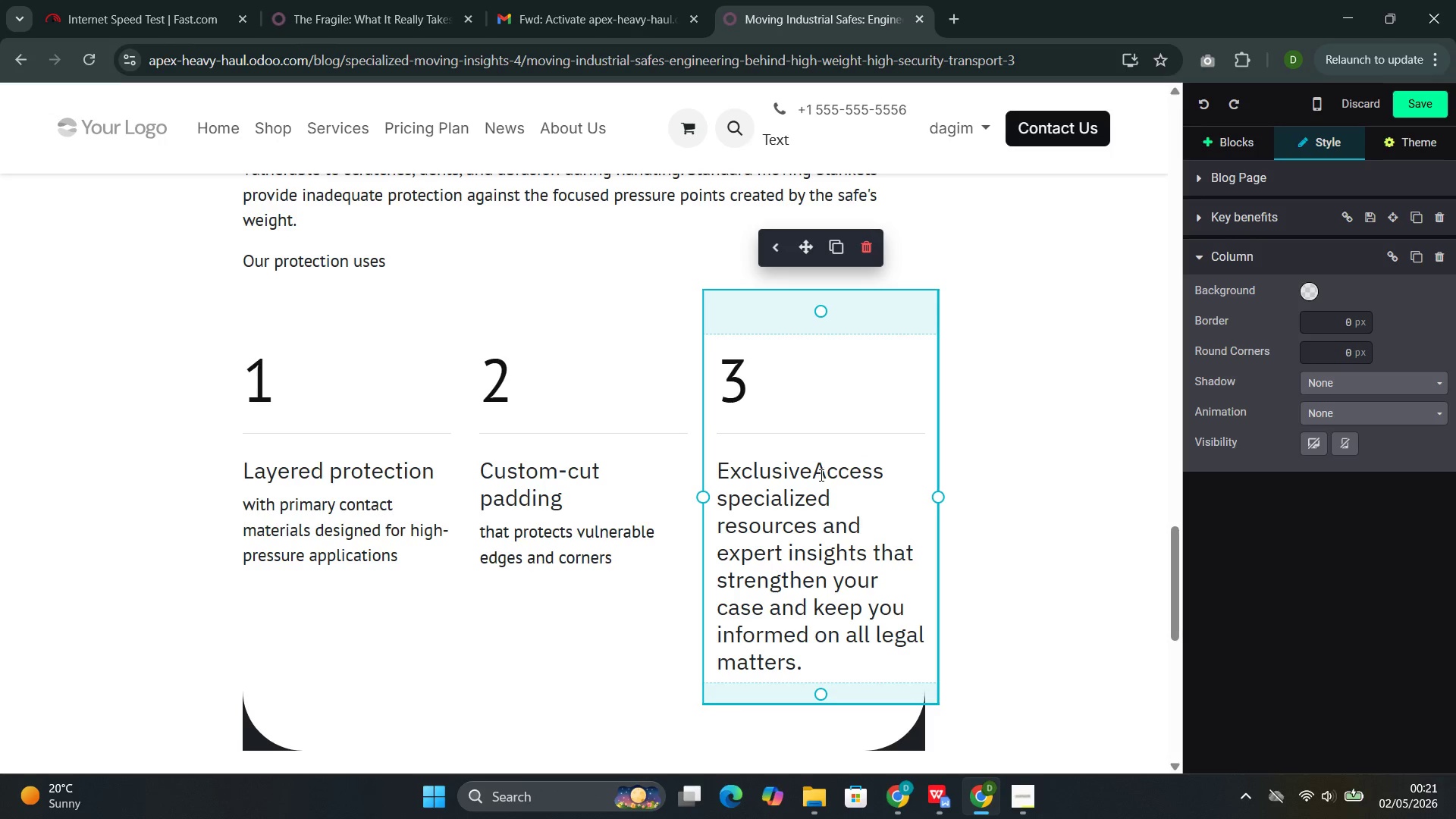 
key(Control+Z)
 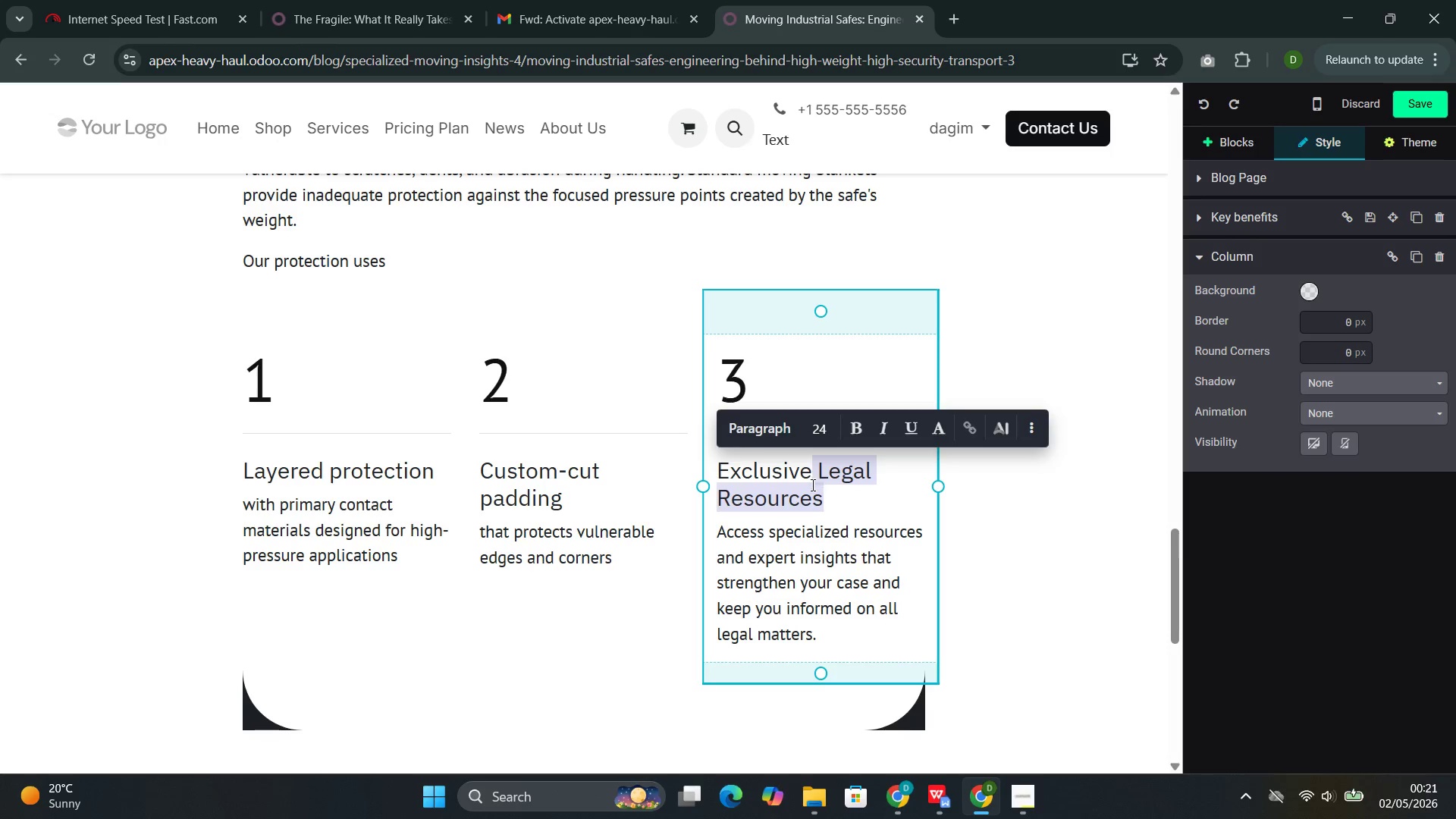 
left_click([817, 485])
 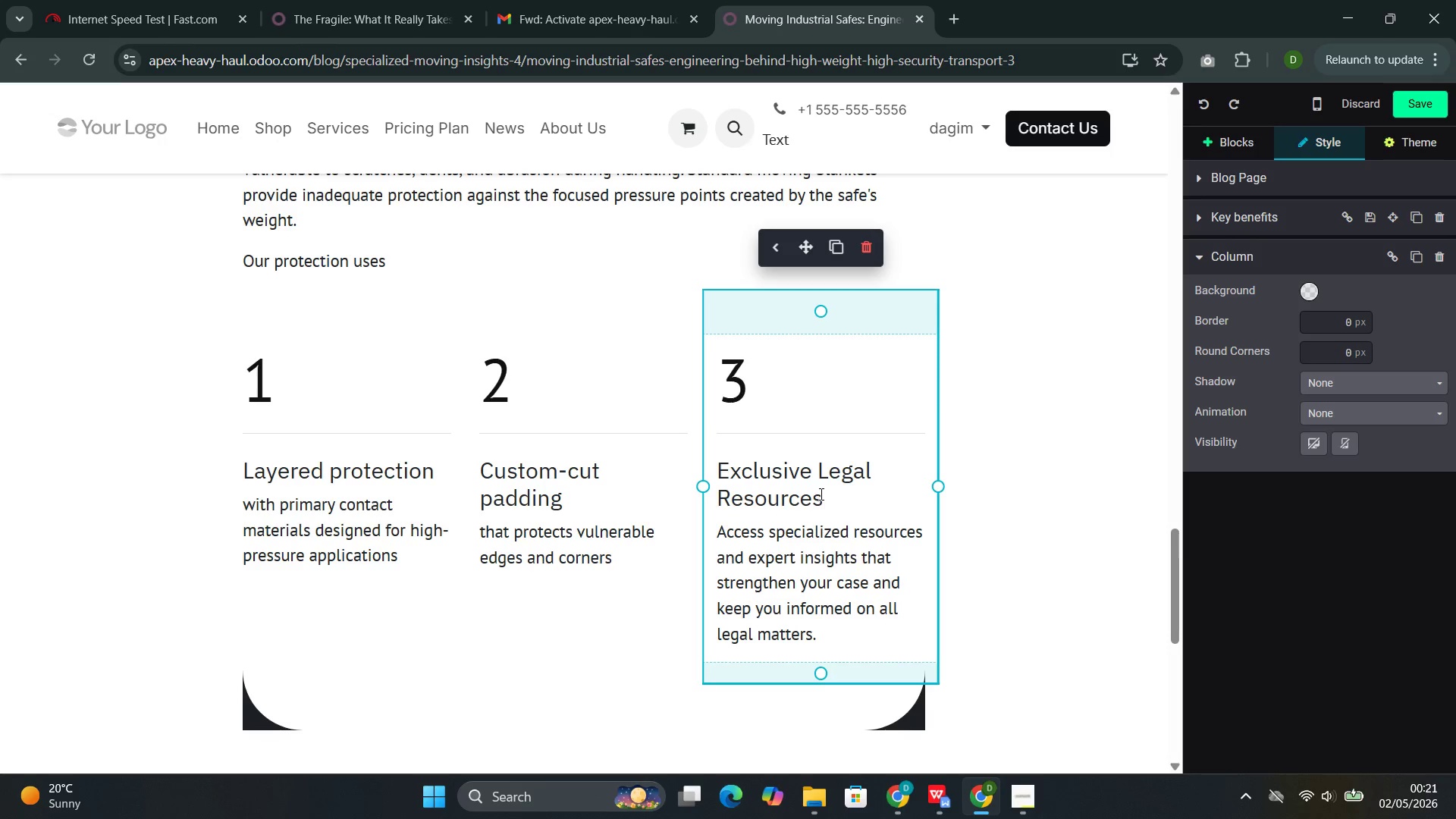 
left_click_drag(start_coordinate=[818, 492], to_coordinate=[801, 482])
 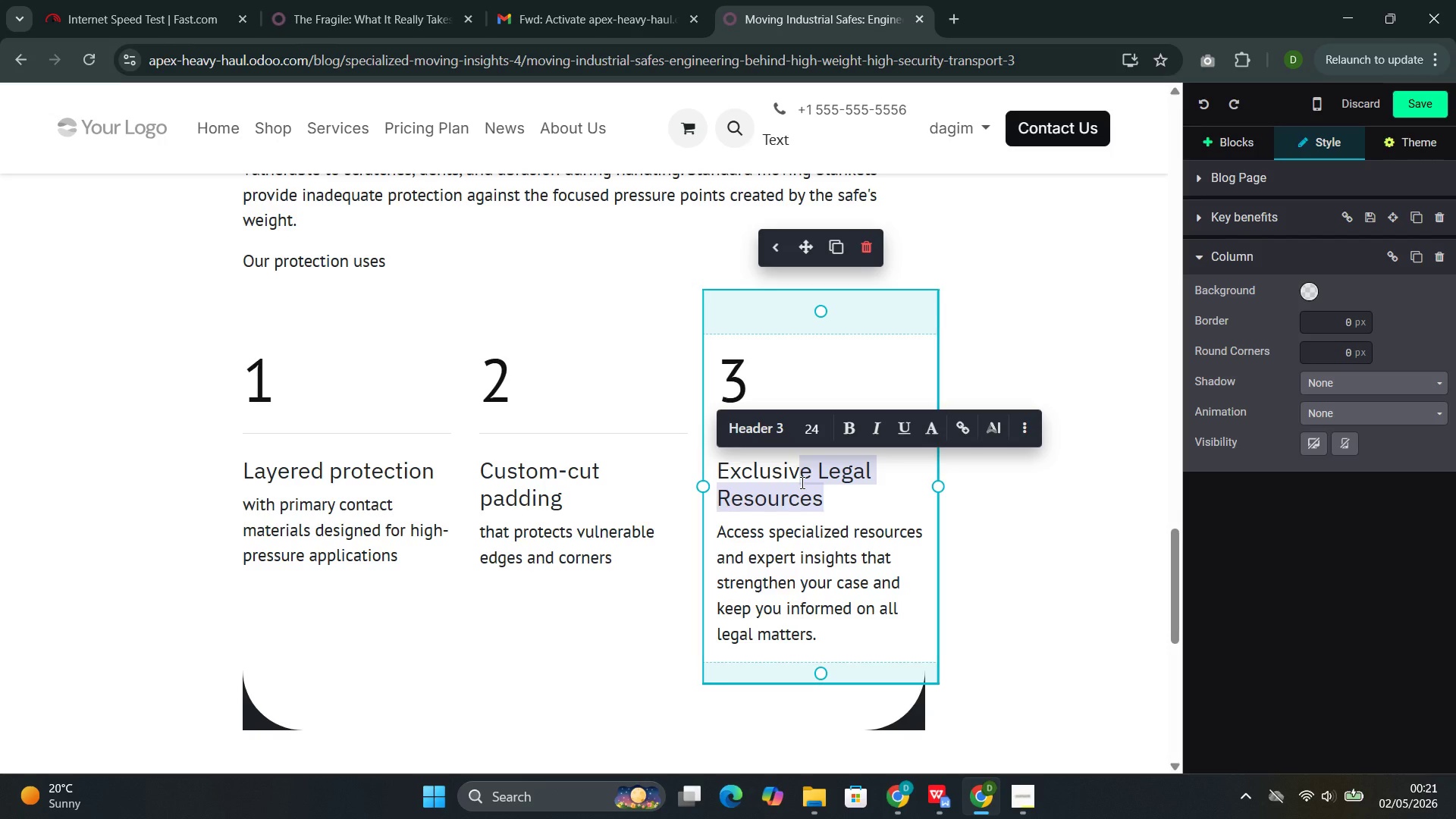 
key(Backspace)
key(Backspace)
key(Backspace)
key(Backspace)
key(Backspace)
key(Backspace)
key(Backspace)
key(Backspace)
key(Backspace)
type(Non-abrasive res)
 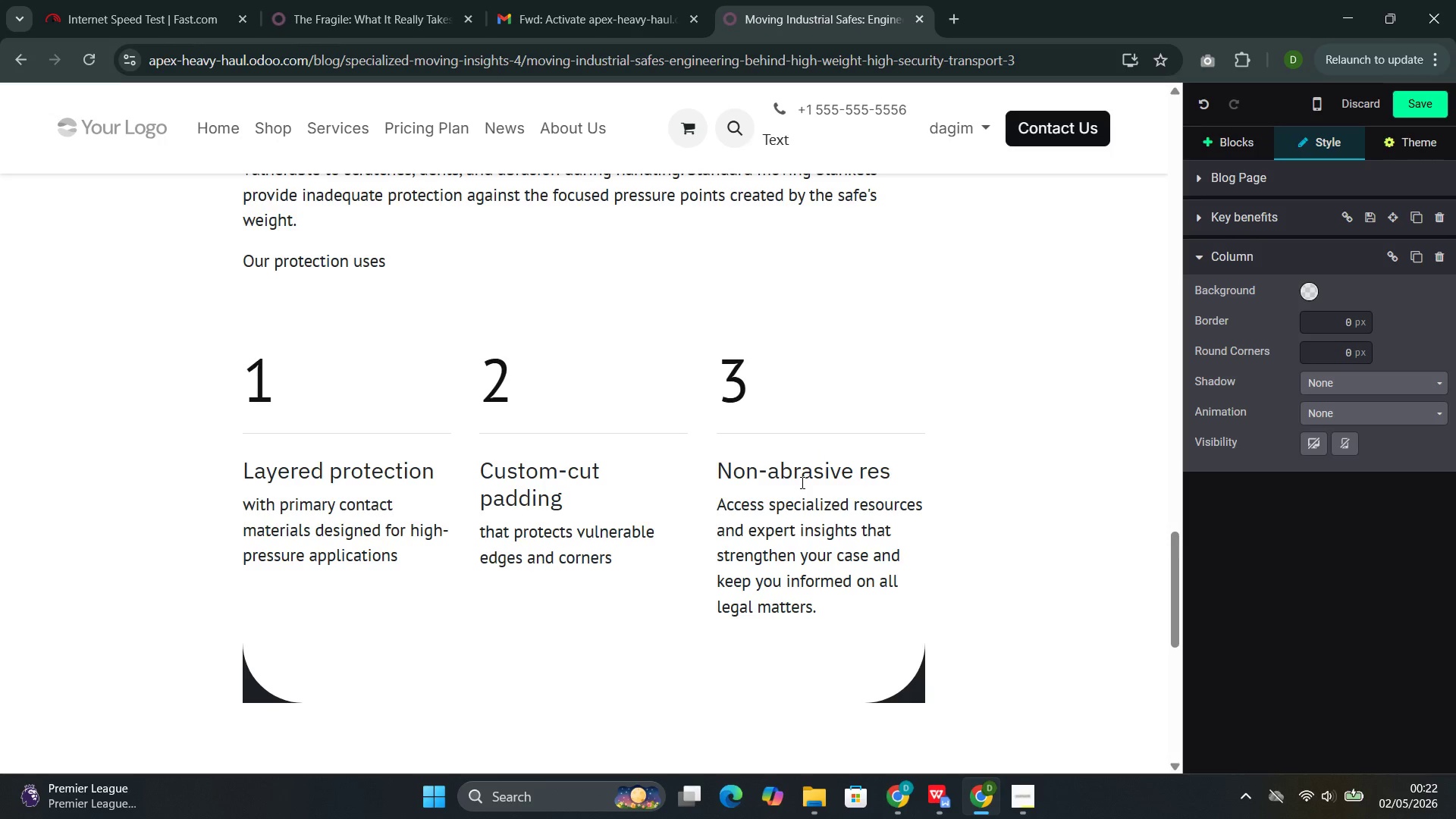 
type(traint syster)
key(Backspace)
type(ms)
 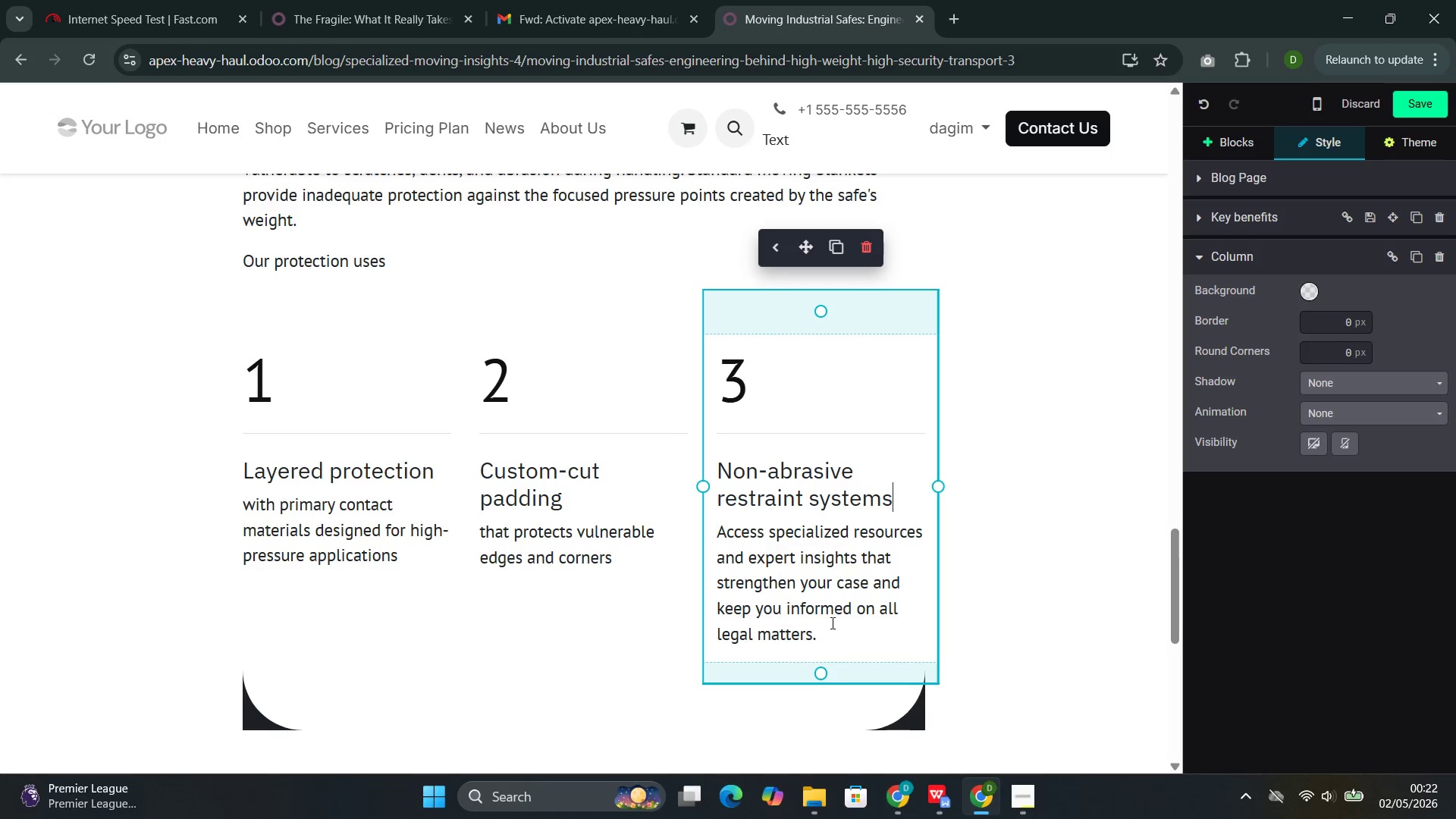 
left_click_drag(start_coordinate=[824, 631], to_coordinate=[754, 541])
 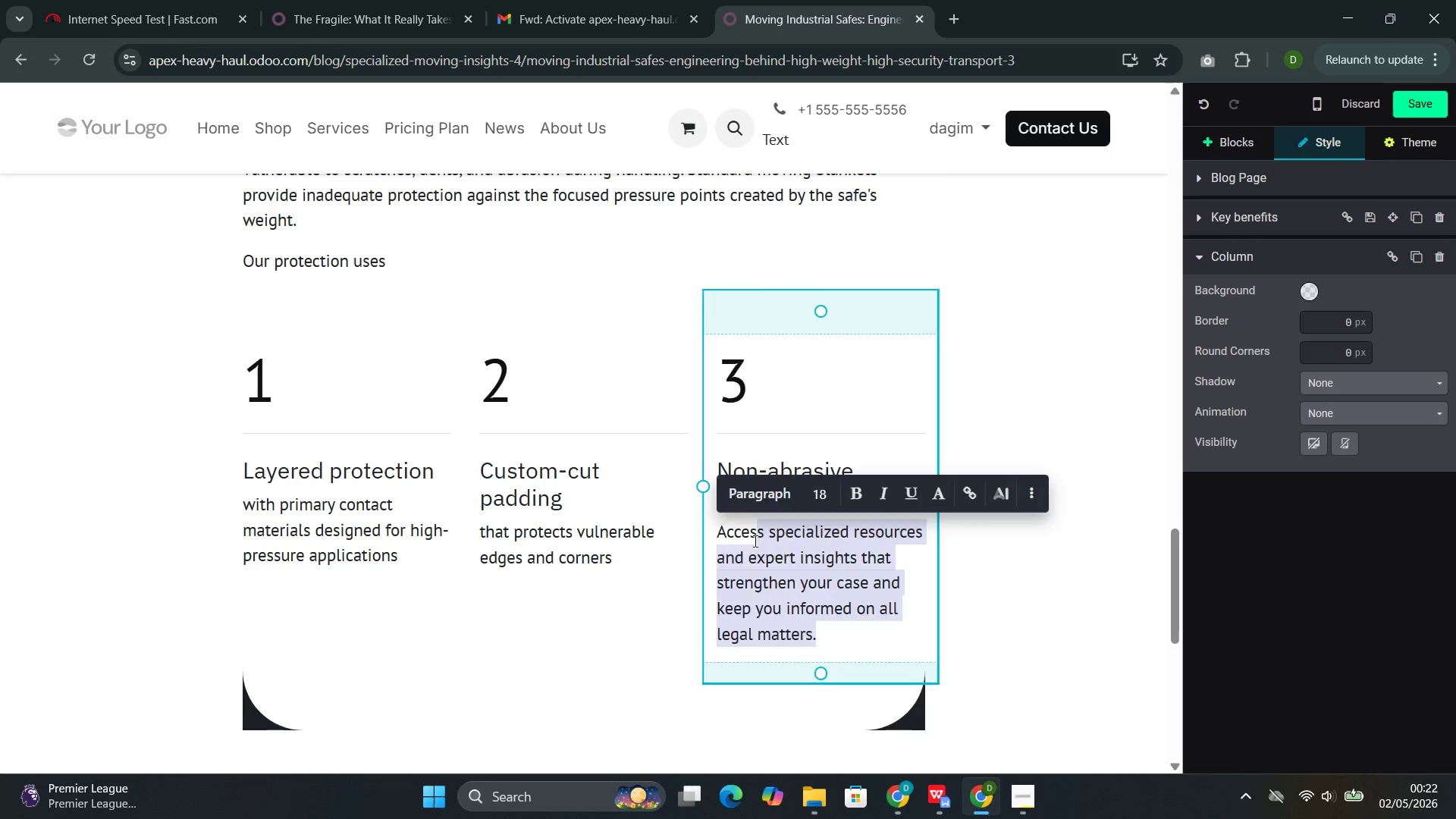 
key(Backspace)
key(Backspace)
key(Backspace)
key(Backspace)
key(Backspace)
key(Backspace)
type(that secure the load without surface damage)
 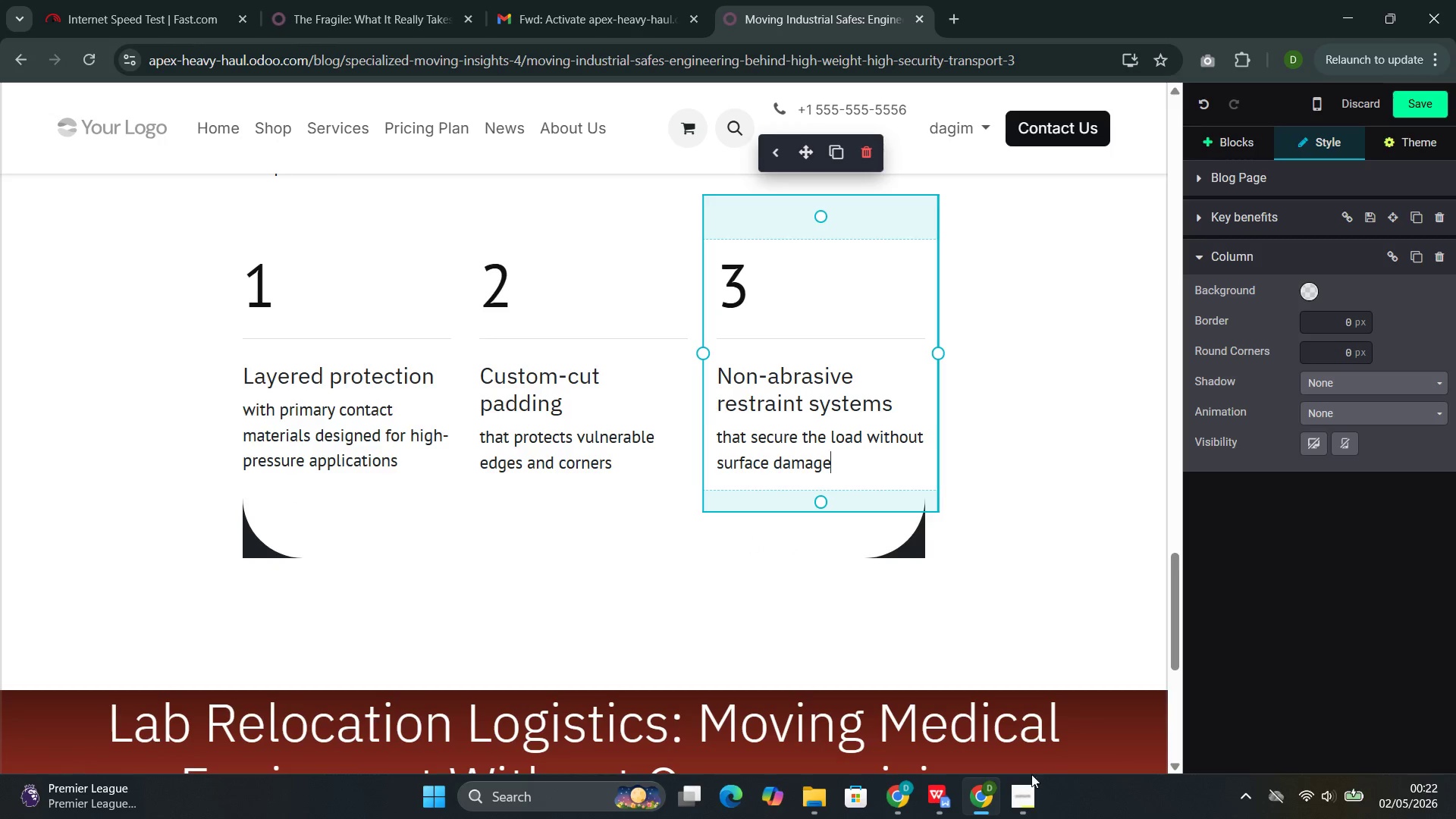 
left_click([974, 711])